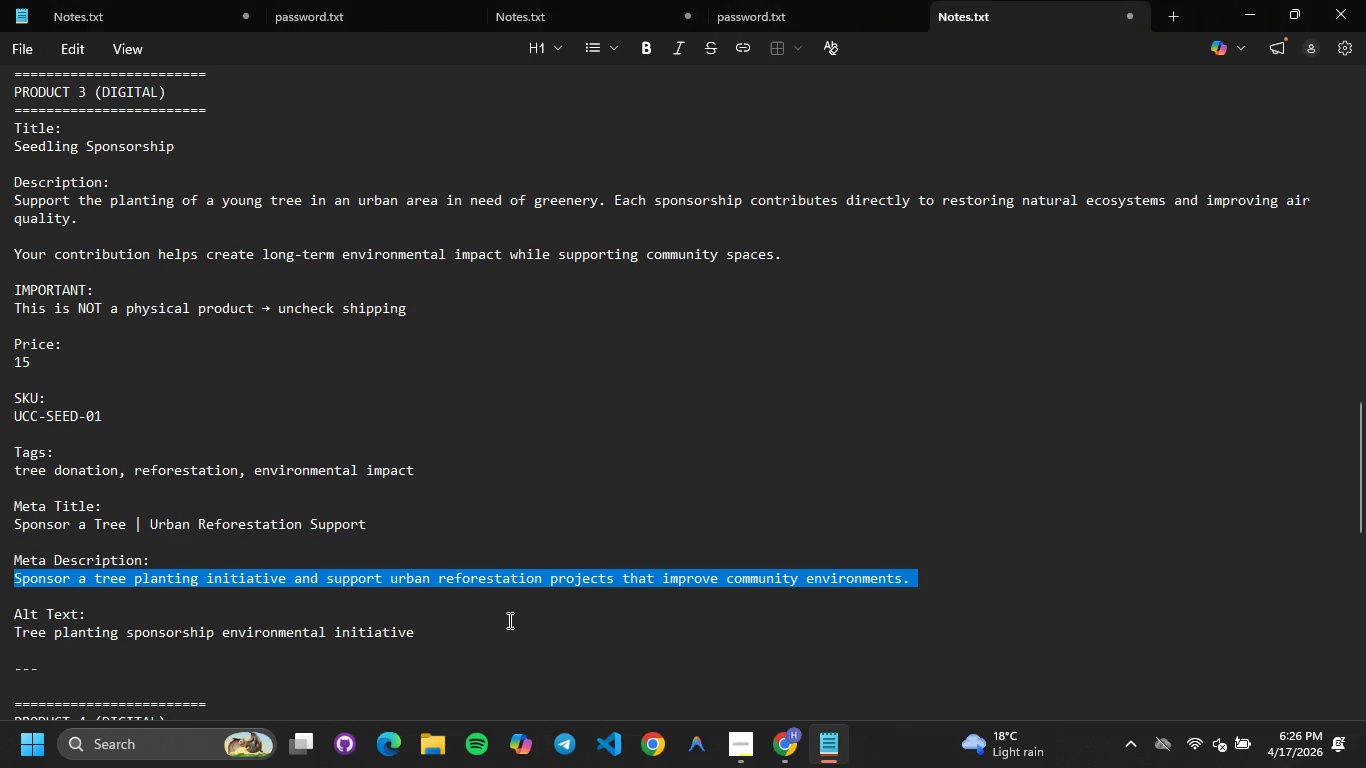 
scroll: coordinate [505, 612], scroll_direction: down, amount: 3.0
 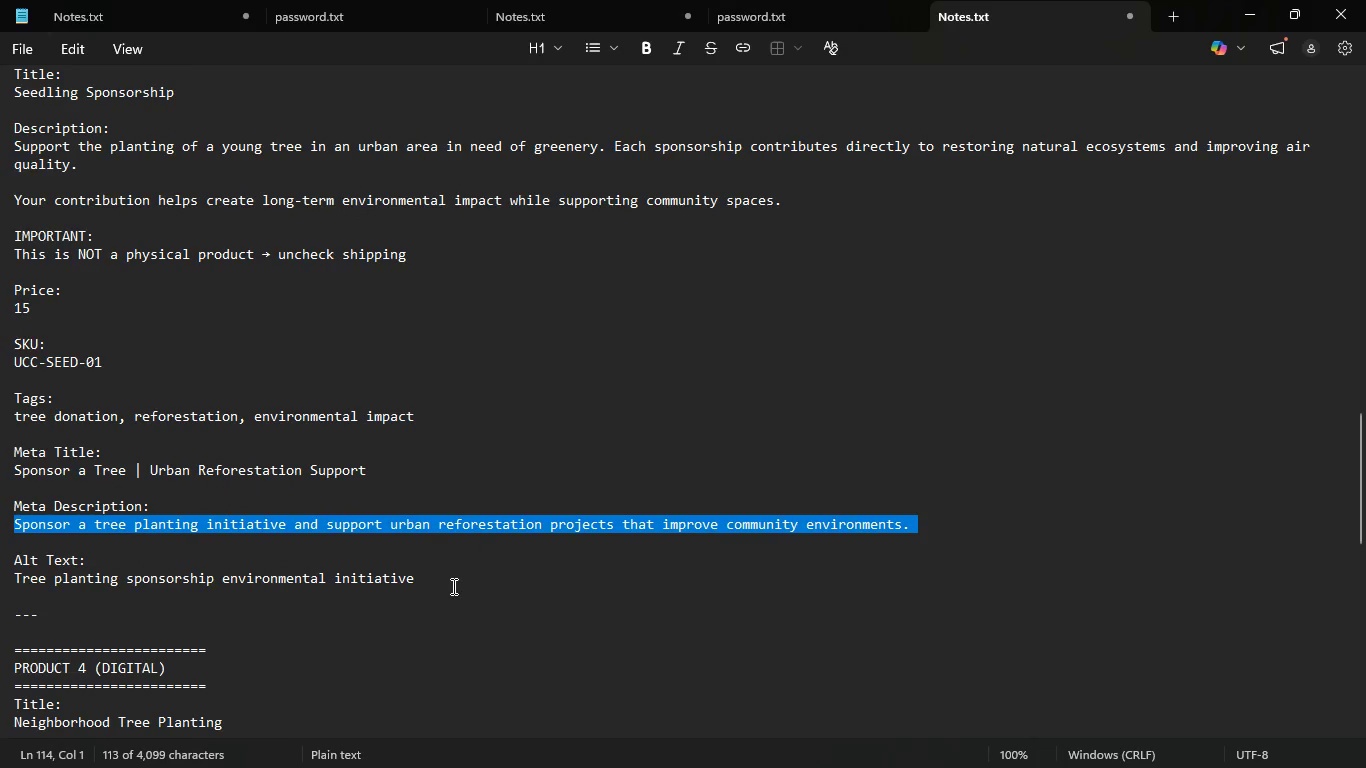 
left_click_drag(start_coordinate=[443, 585], to_coordinate=[0, 577])
 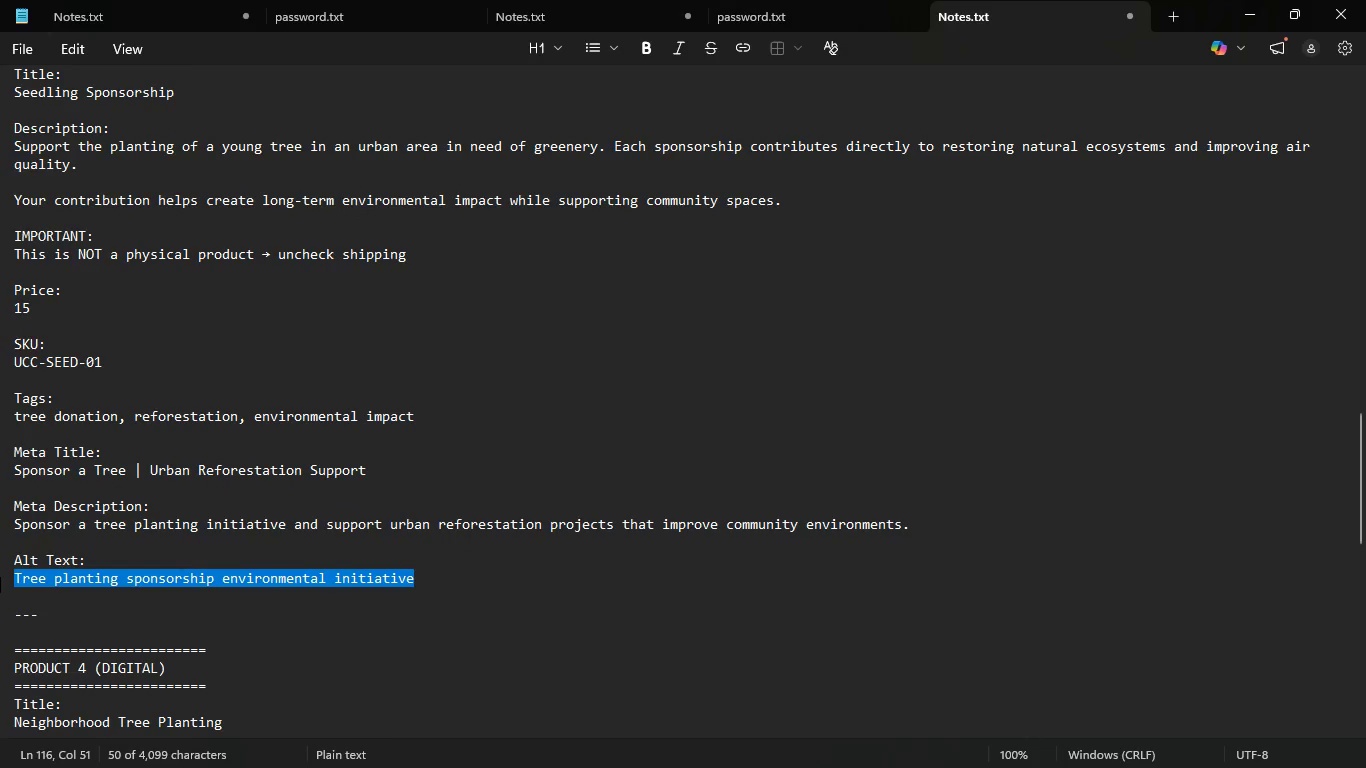 
key(Control+C)
 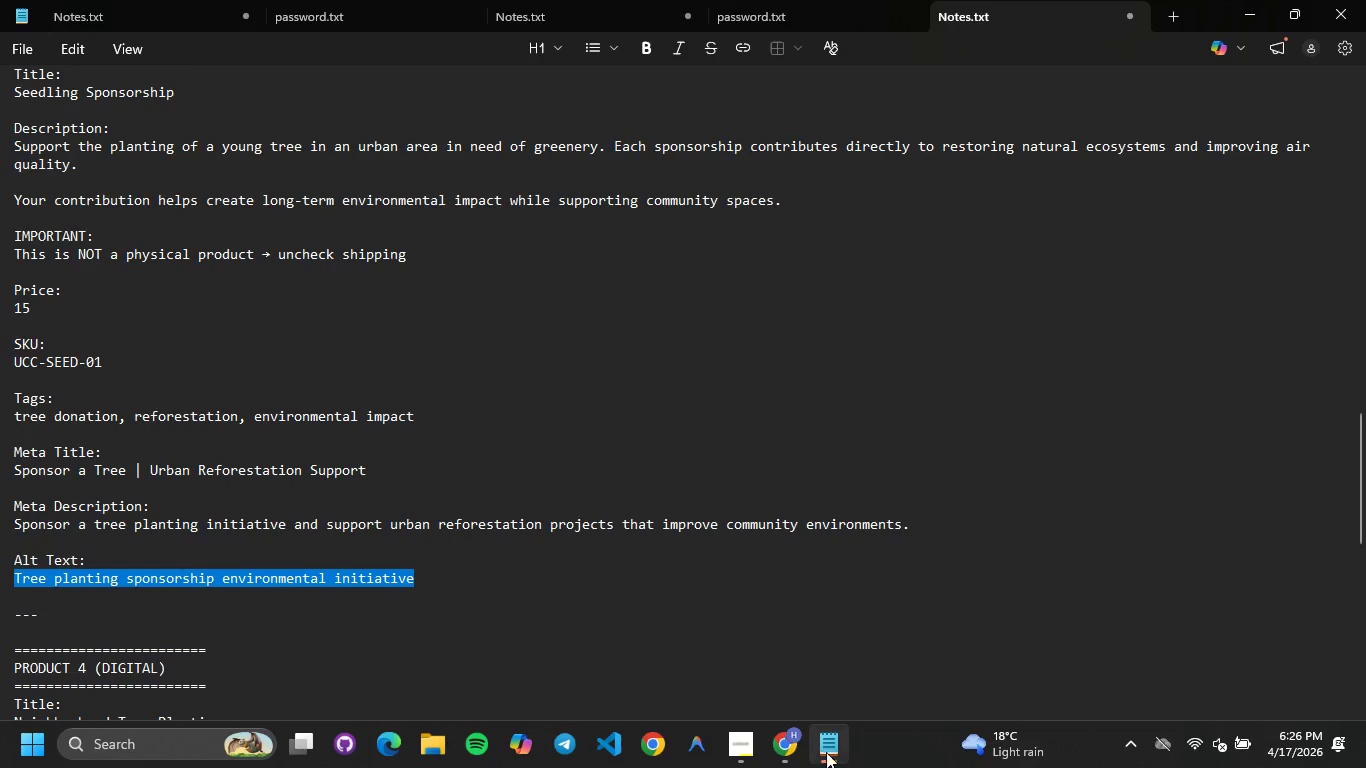 
left_click([789, 748])
 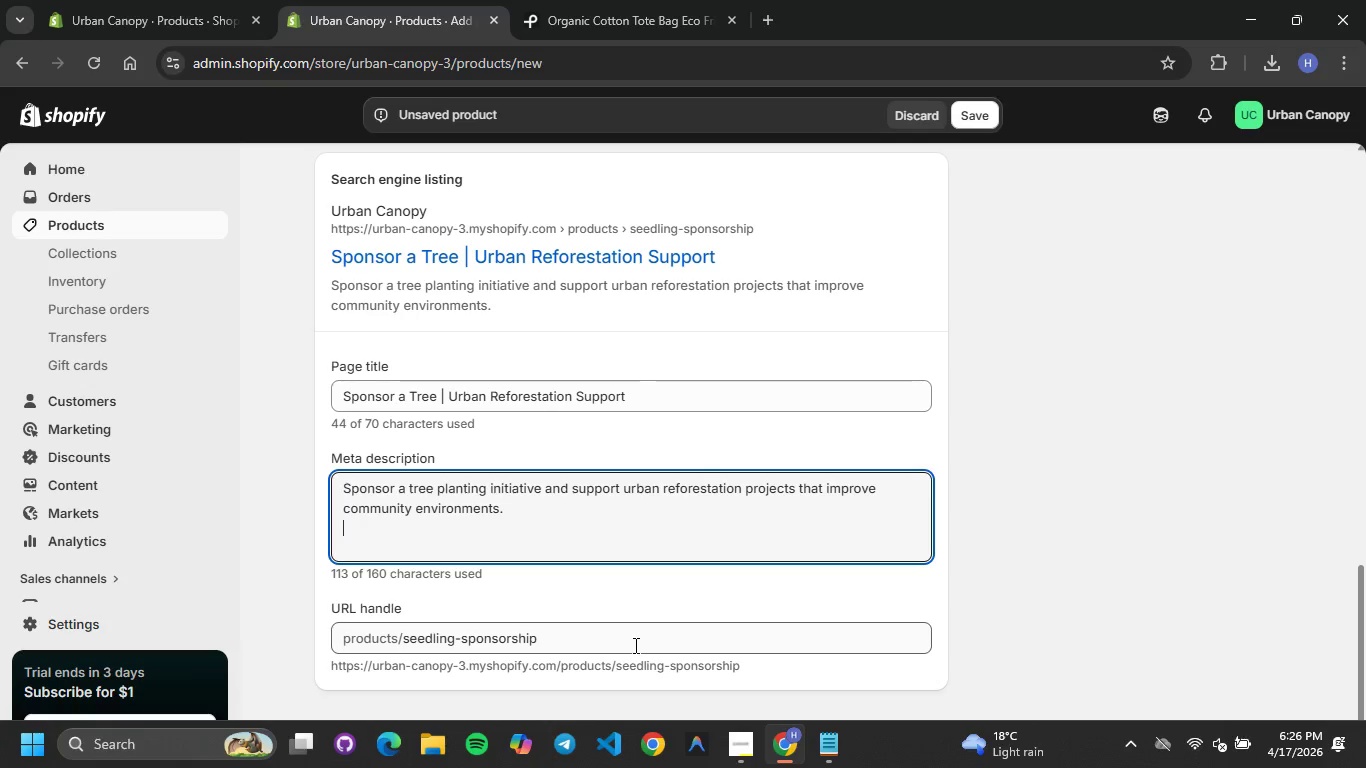 
left_click_drag(start_coordinate=[634, 645], to_coordinate=[559, 626])
 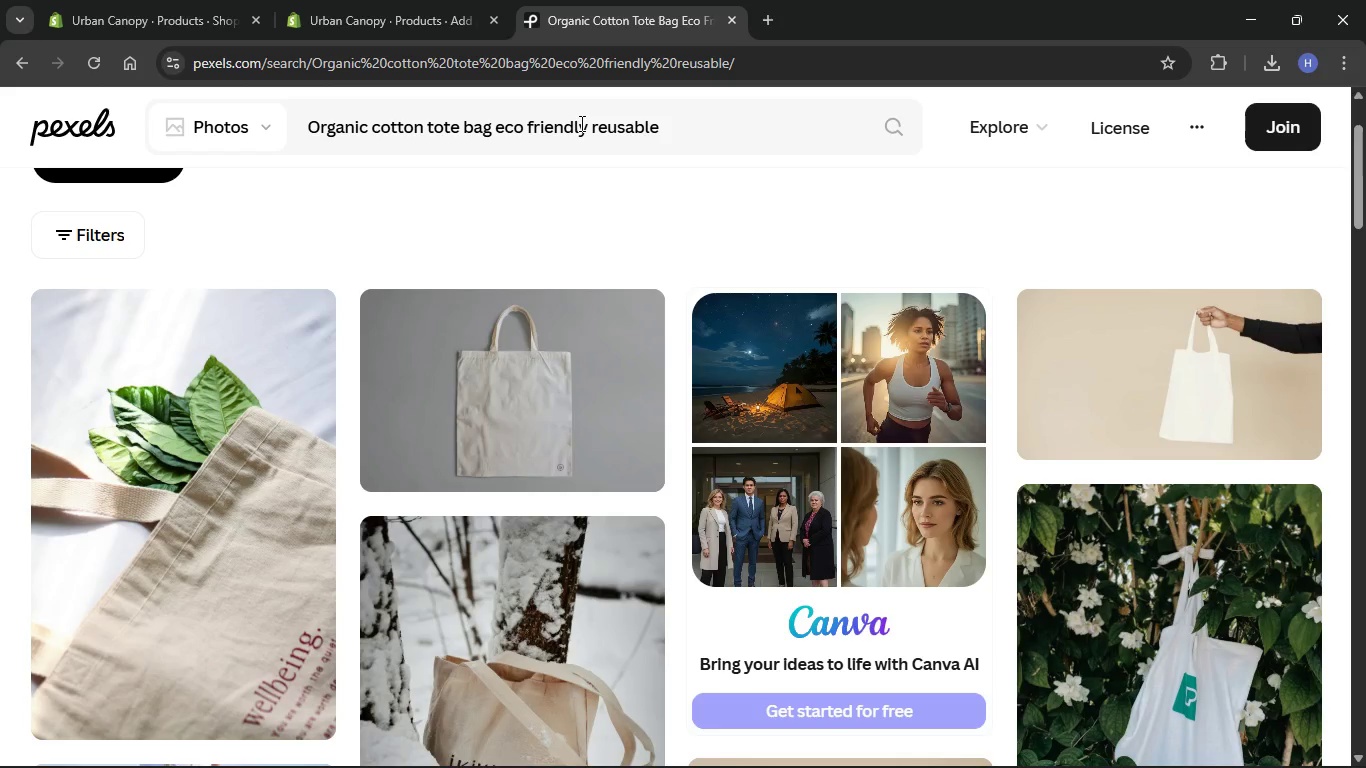 
left_click_drag(start_coordinate=[699, 142], to_coordinate=[187, 70])
 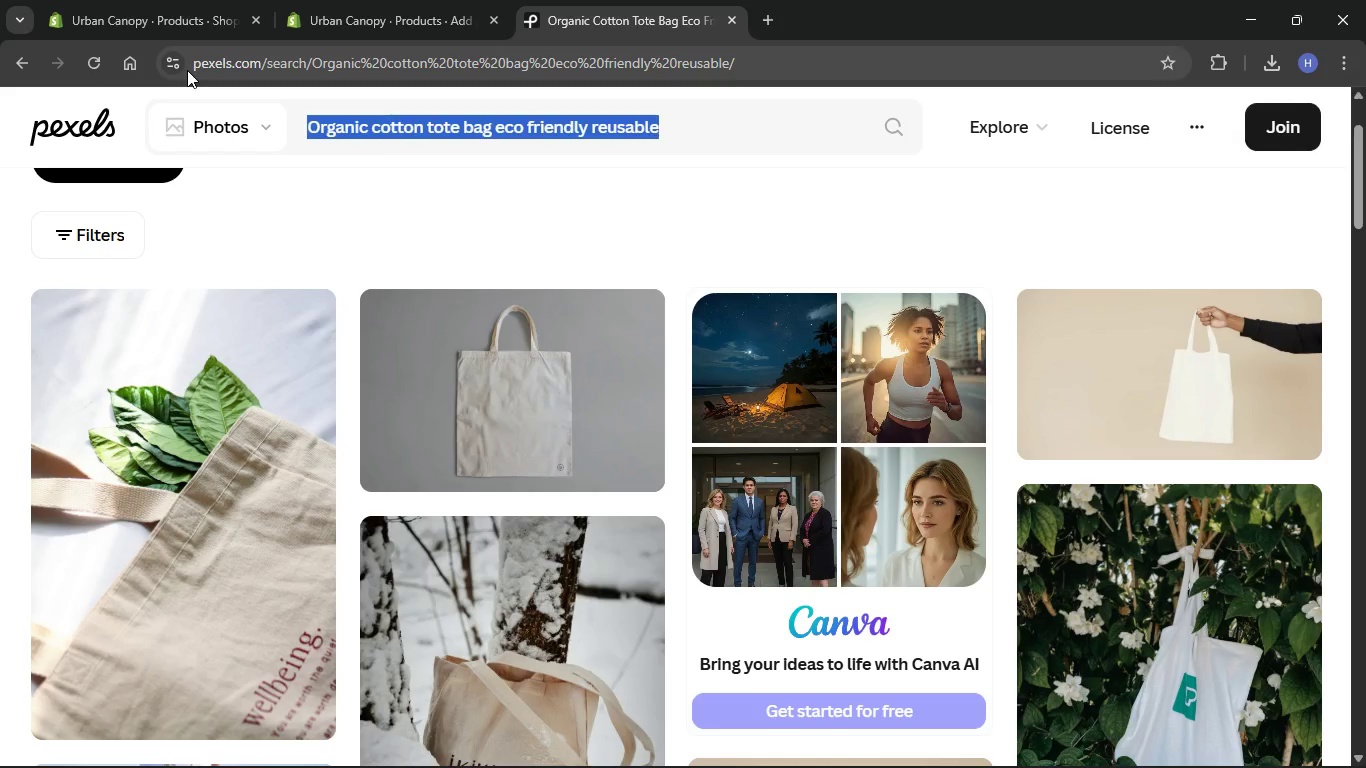 
key(Backspace)
 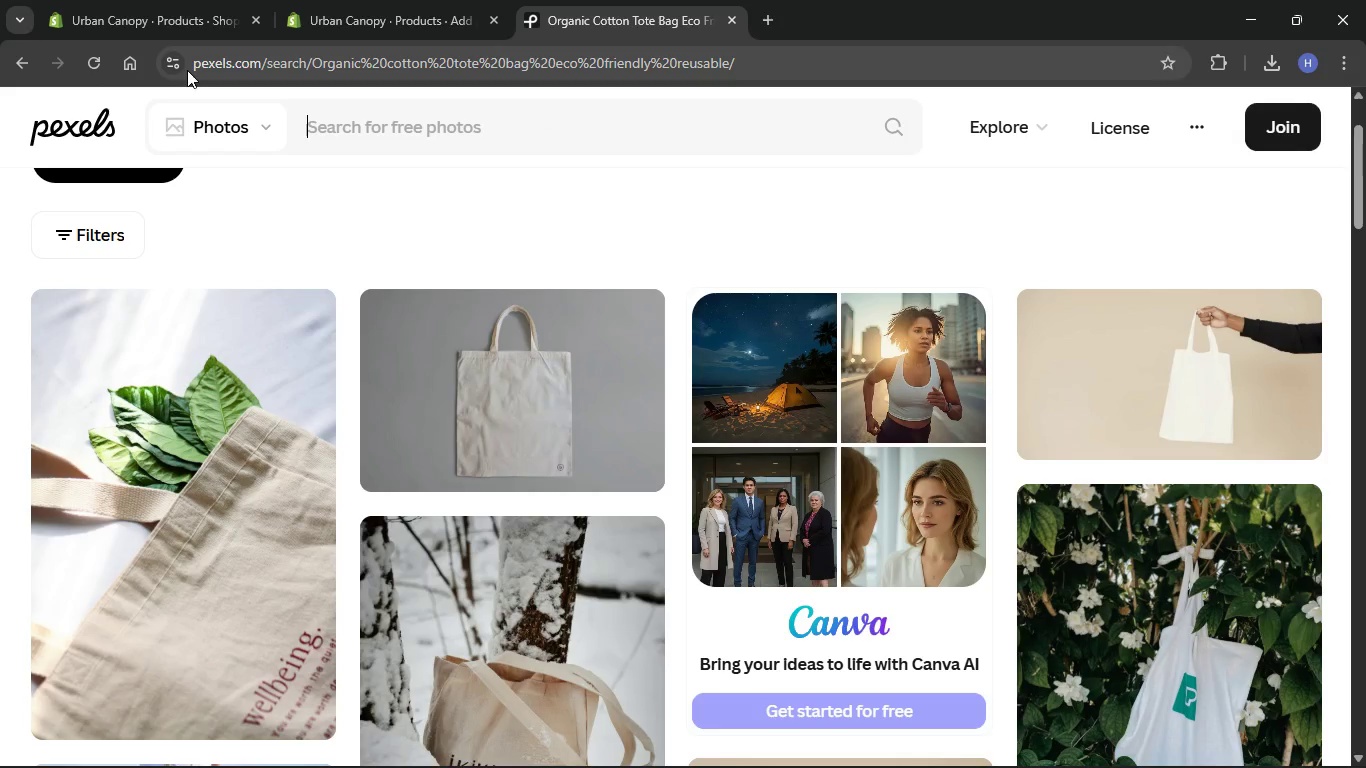 
key(Control+V)
 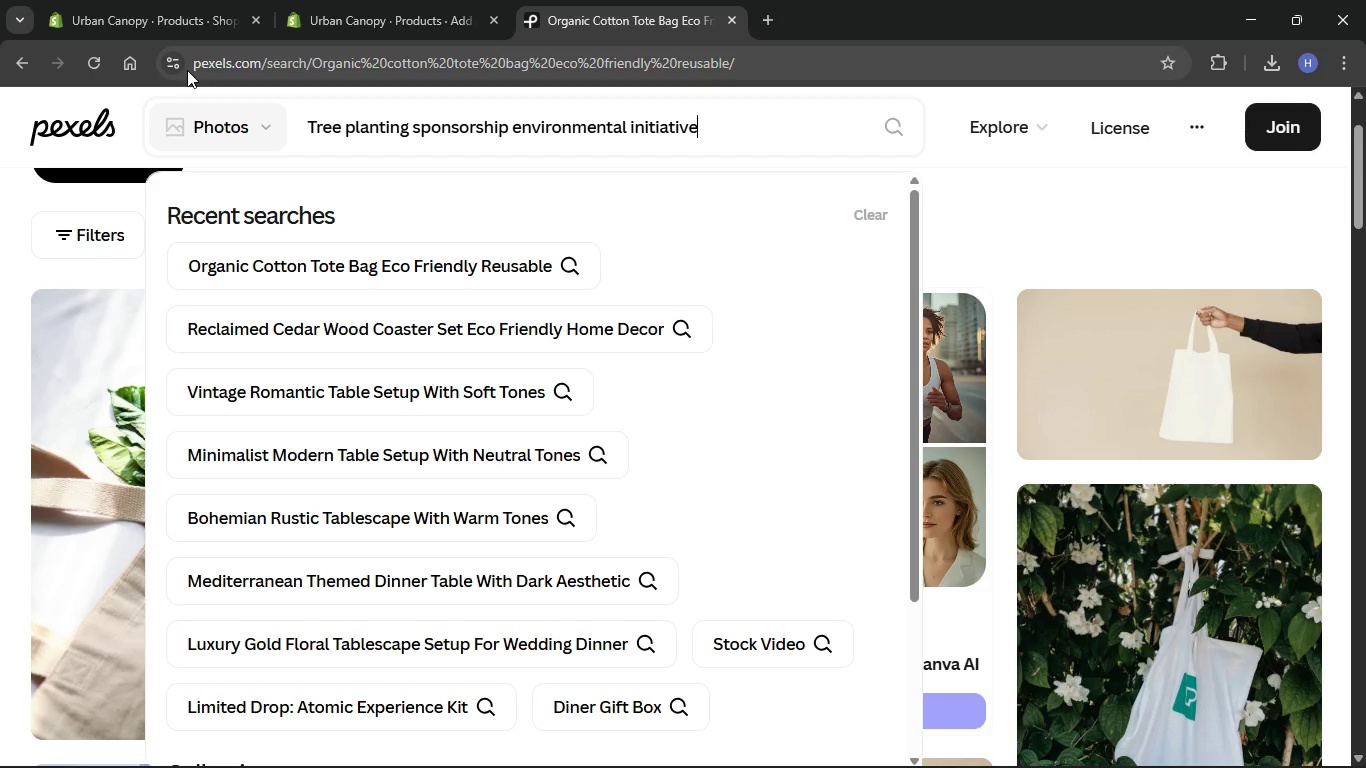 
key(Enter)
 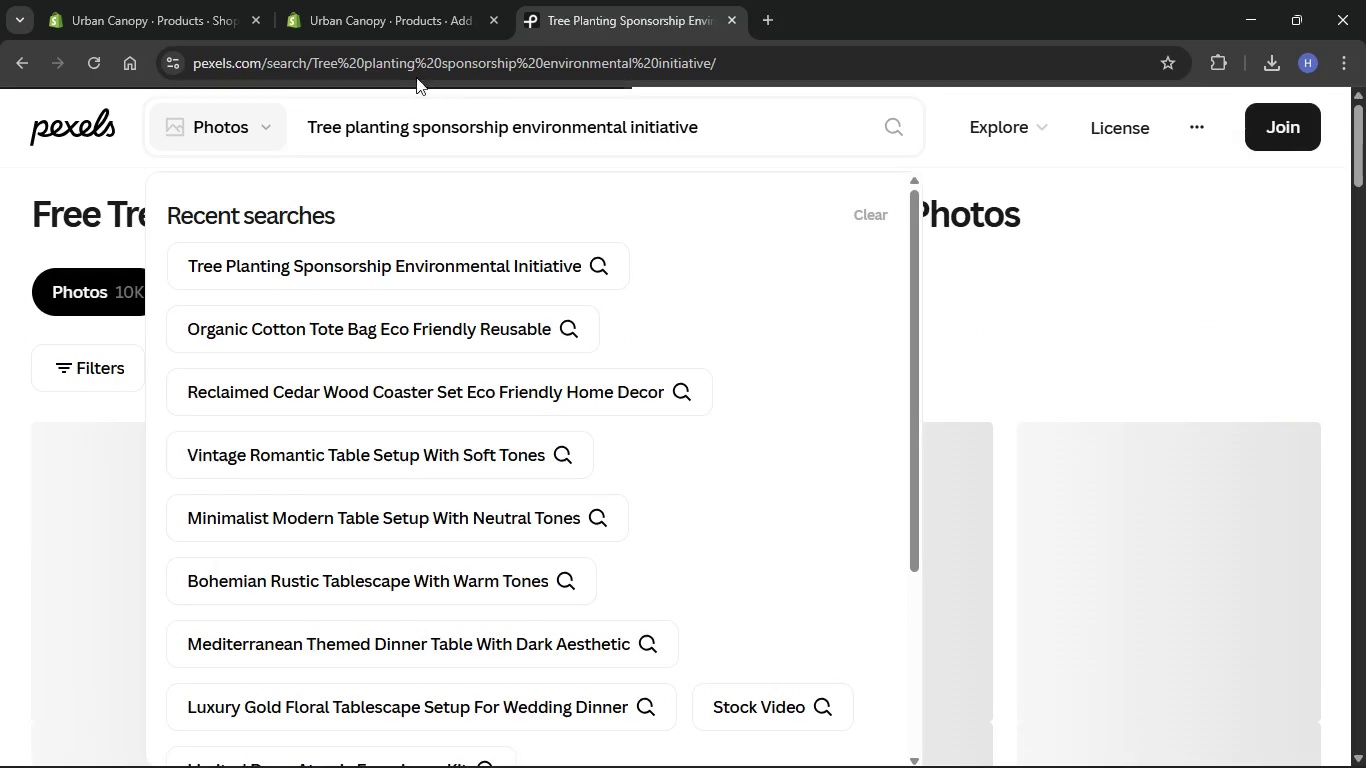 
mouse_move([523, 366])
 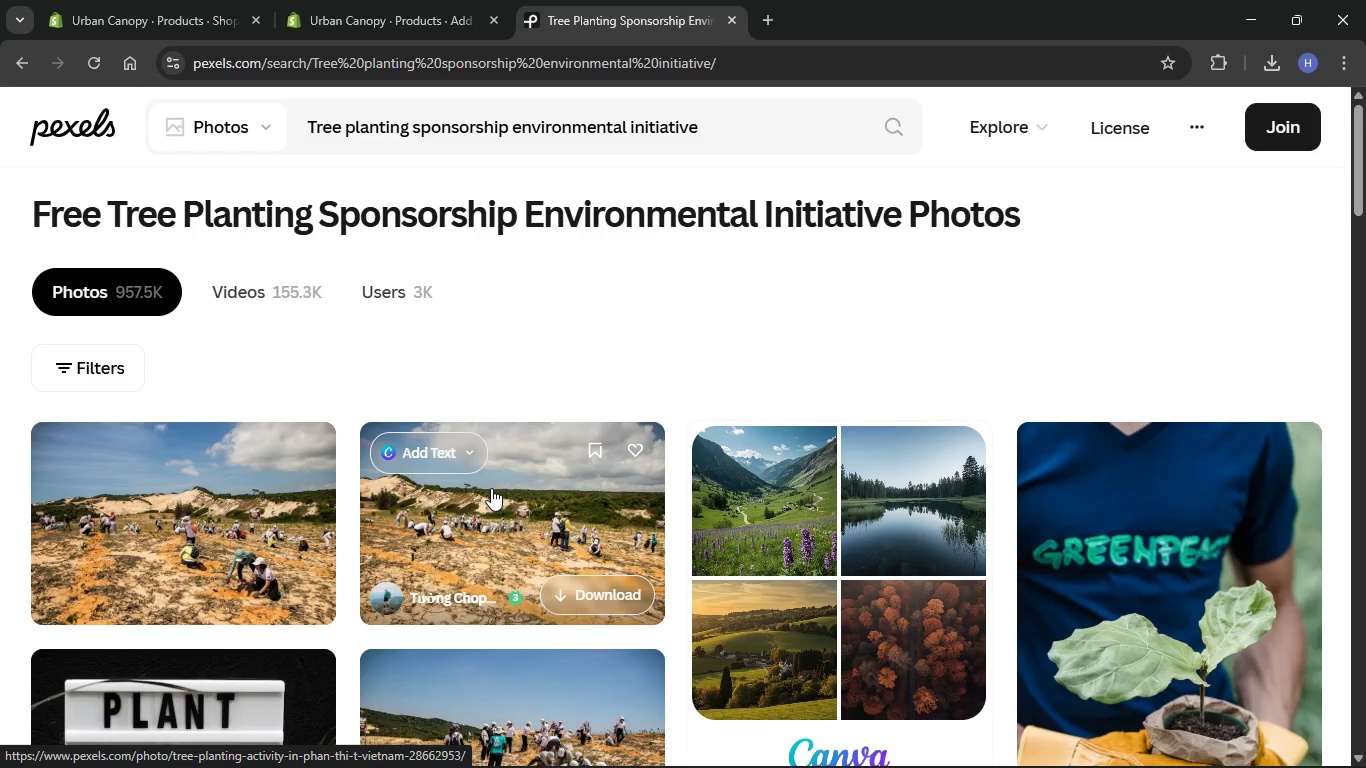 
scroll: coordinate [491, 488], scroll_direction: down, amount: 5.0
 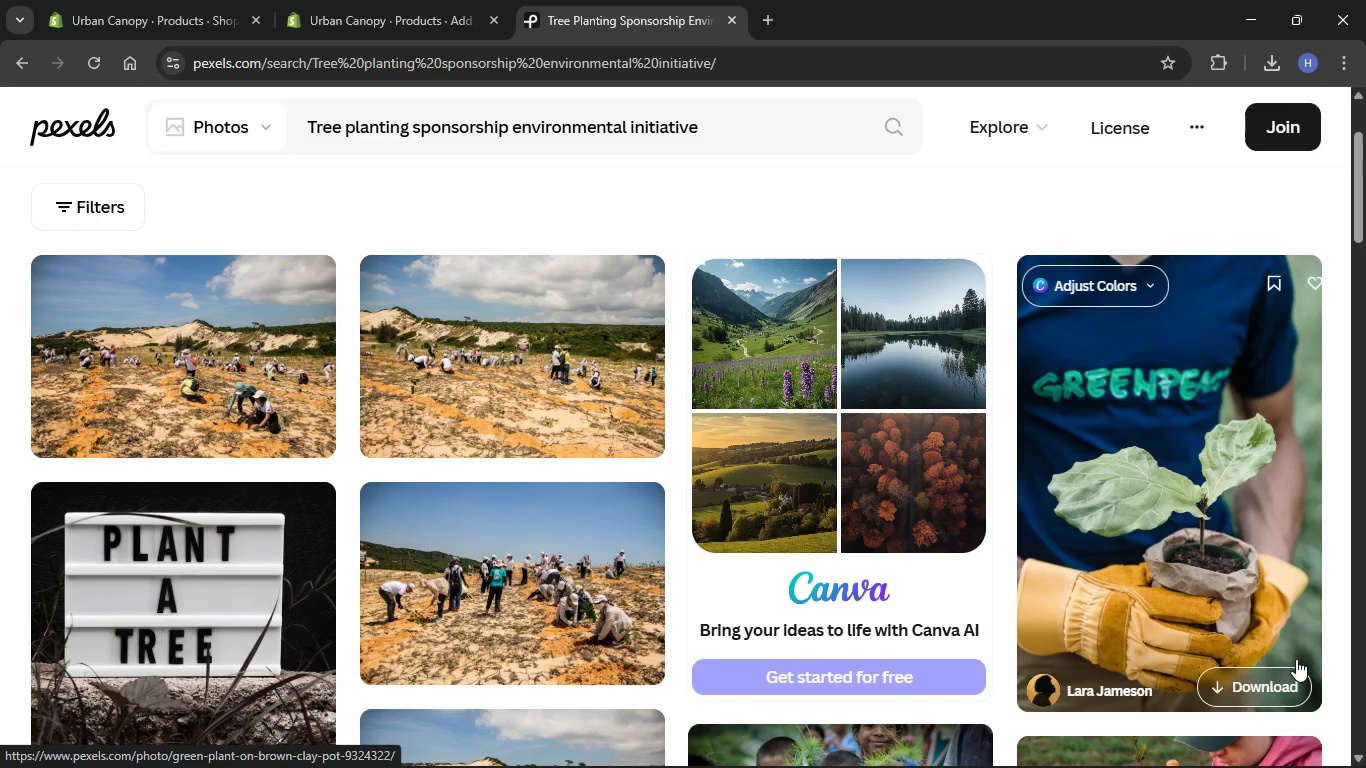 
left_click([1281, 675])
 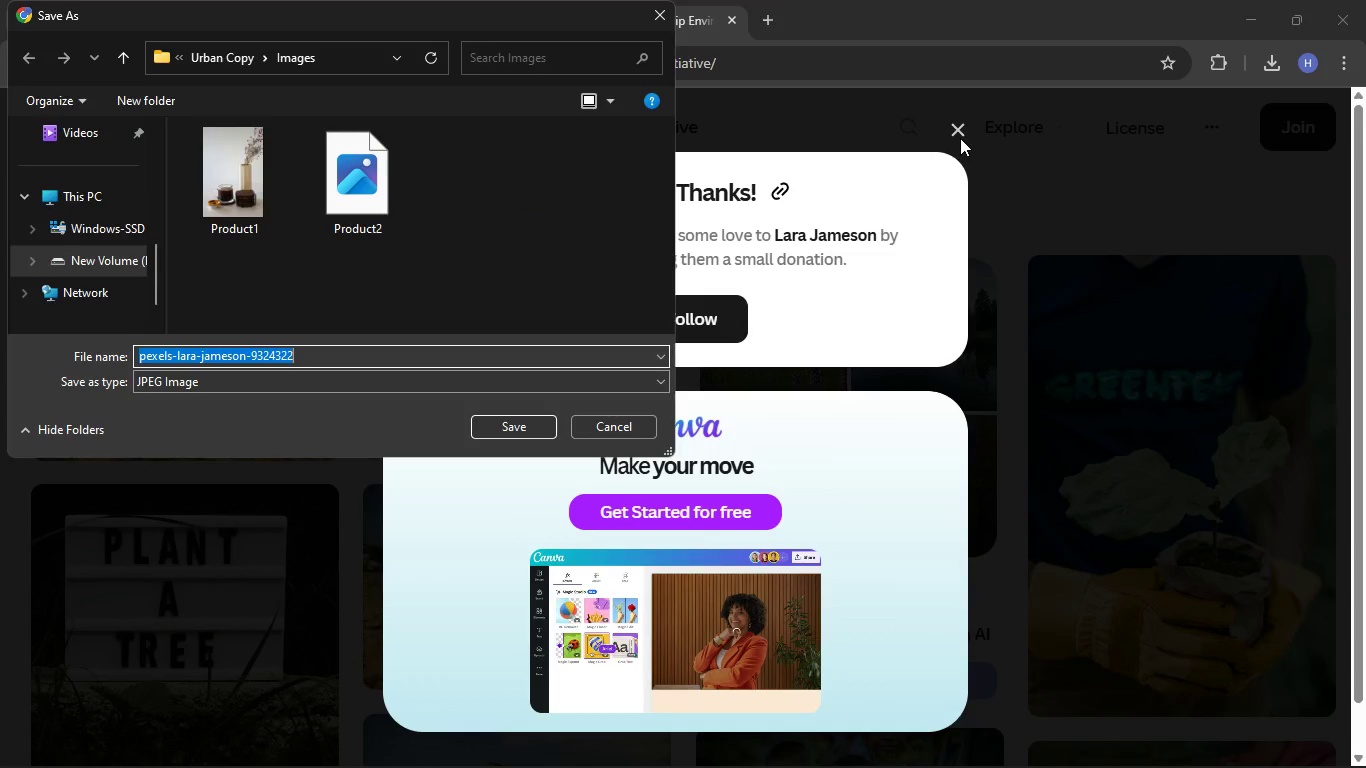 
key(Backspace)
type(ProductpRODUCT3)
 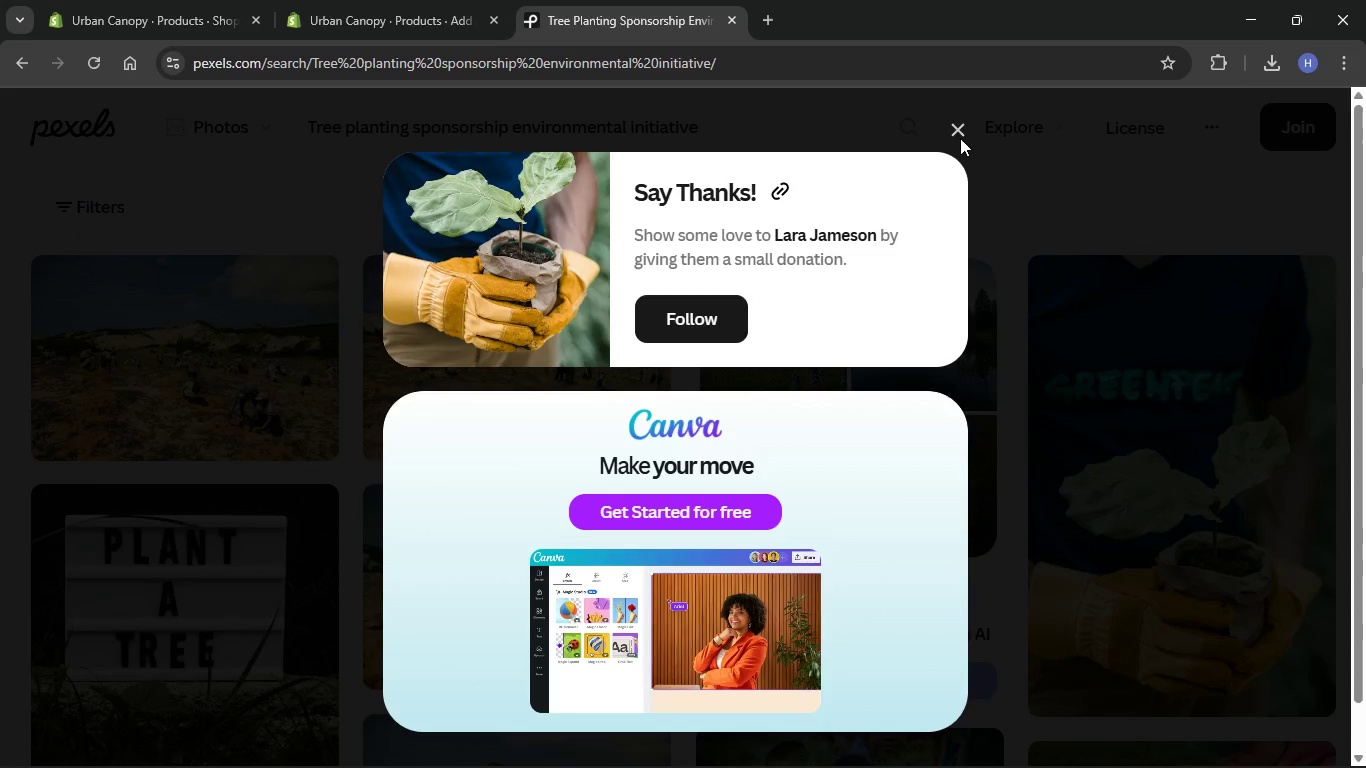 
key(Enter)
 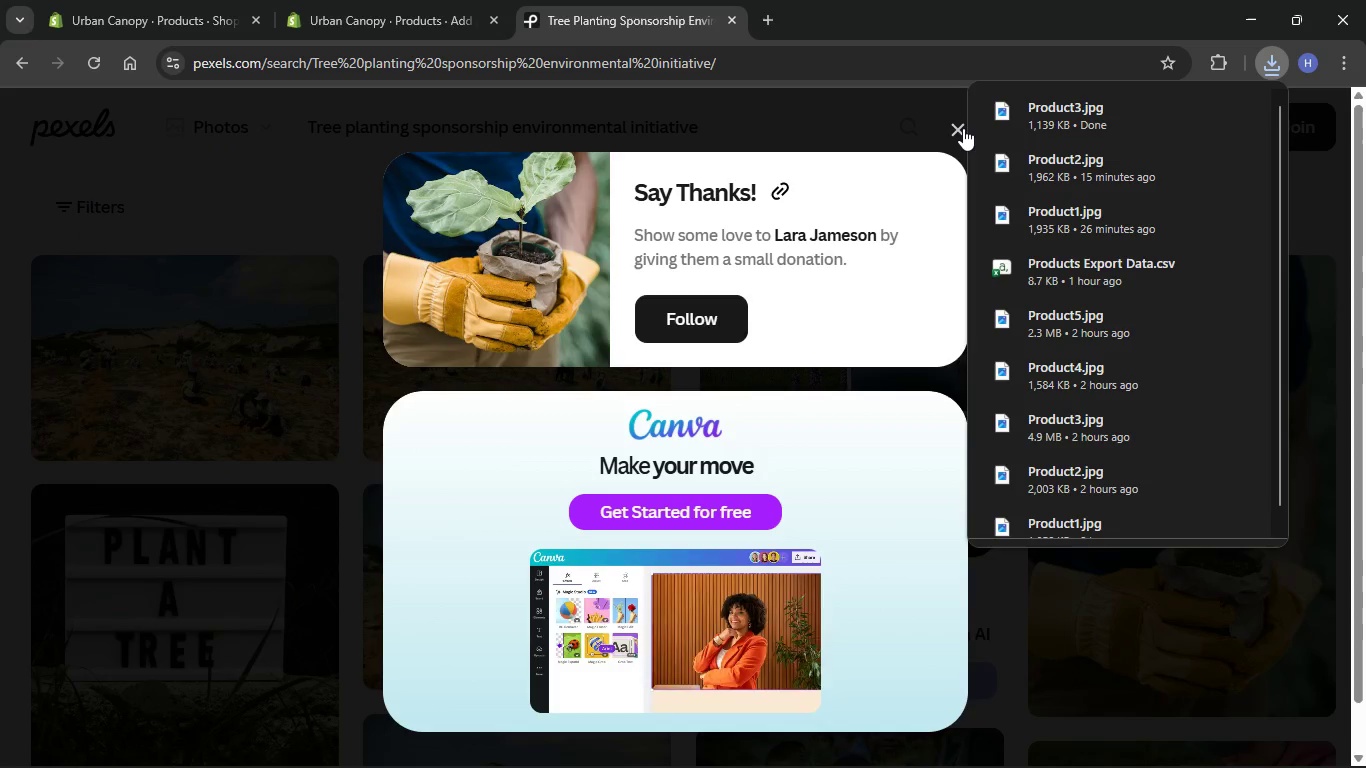 
left_click([954, 132])
 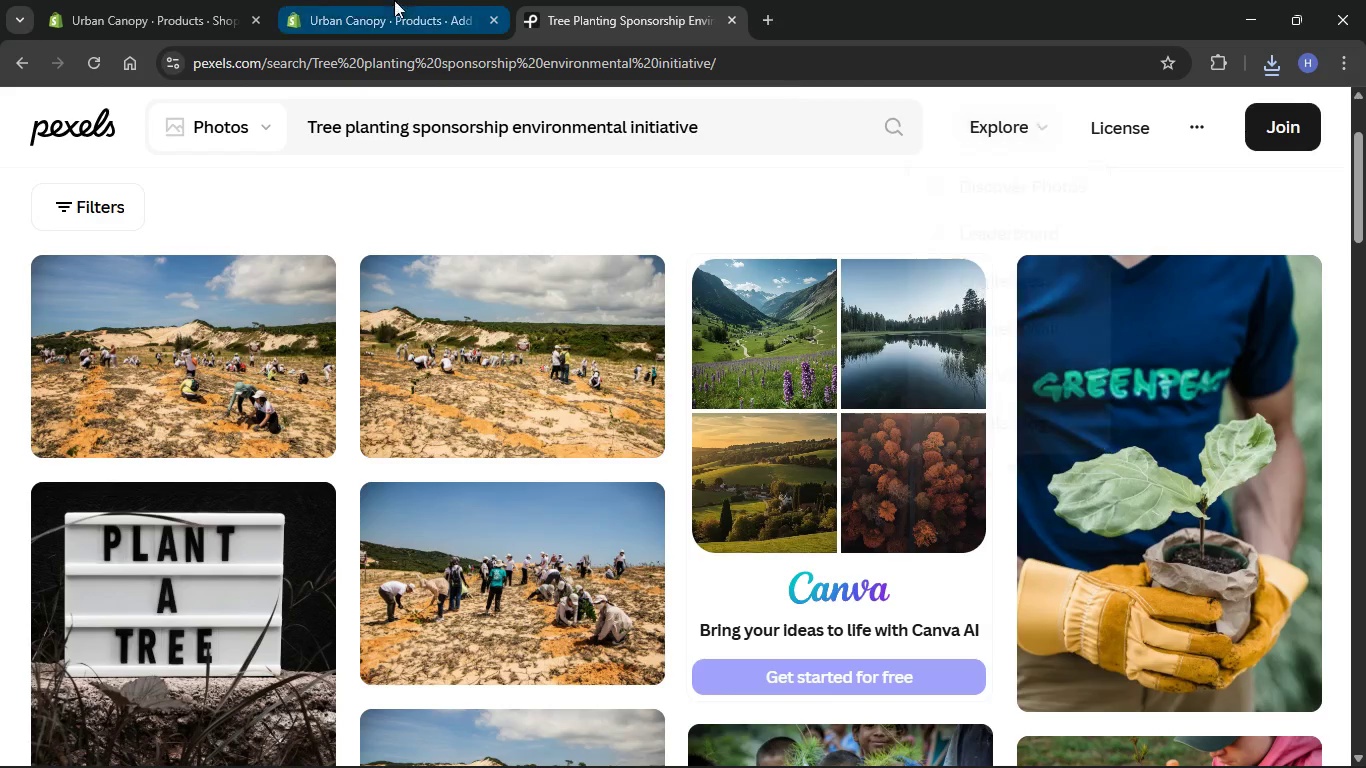 
left_click([349, 0])
 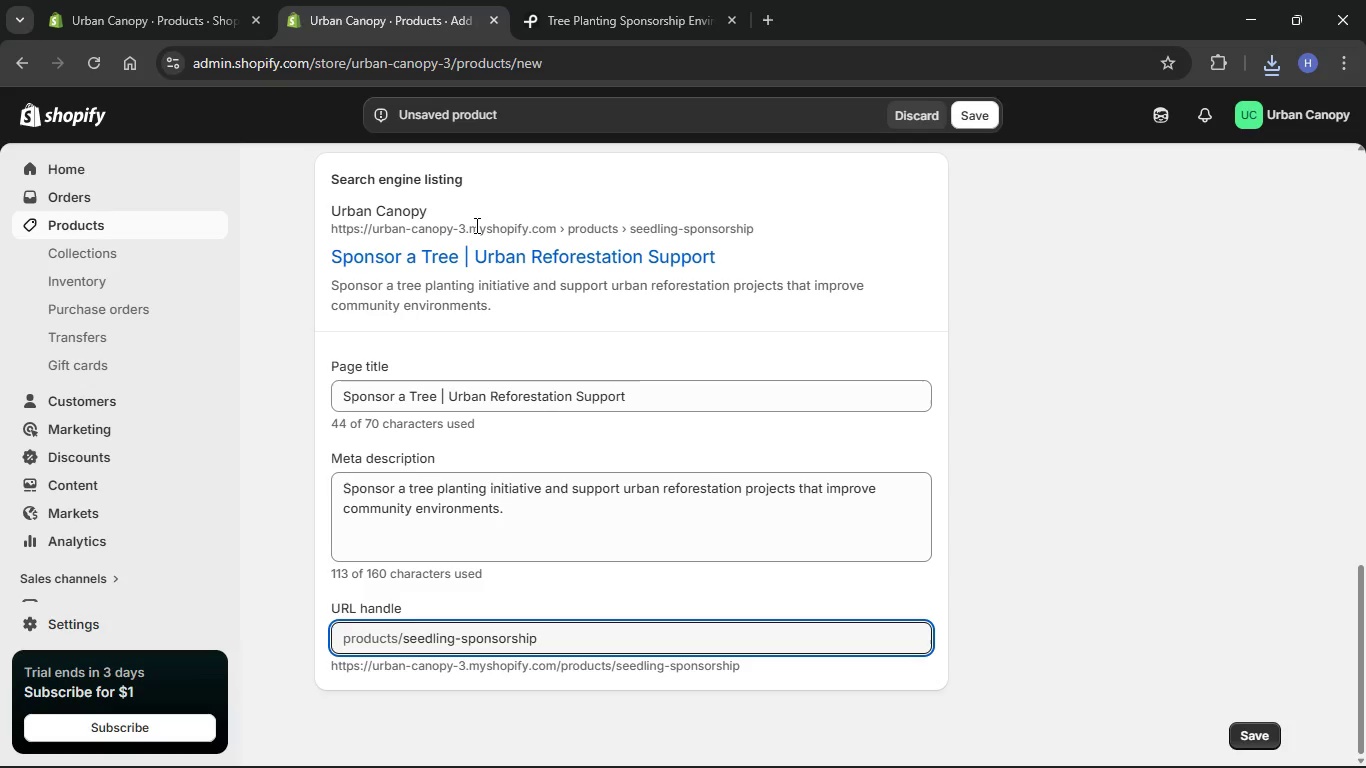 
scroll: coordinate [472, 226], scroll_direction: up, amount: 37.0
 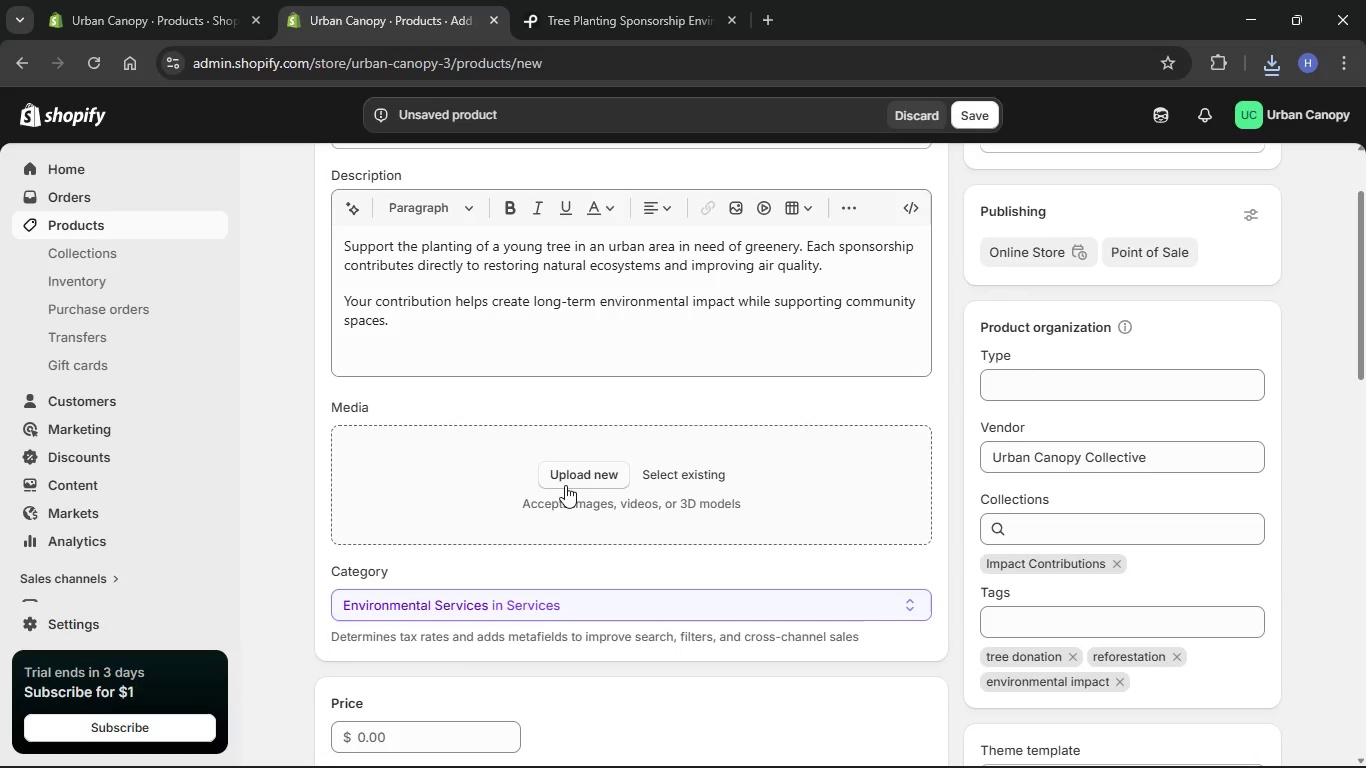 
left_click([559, 484])
 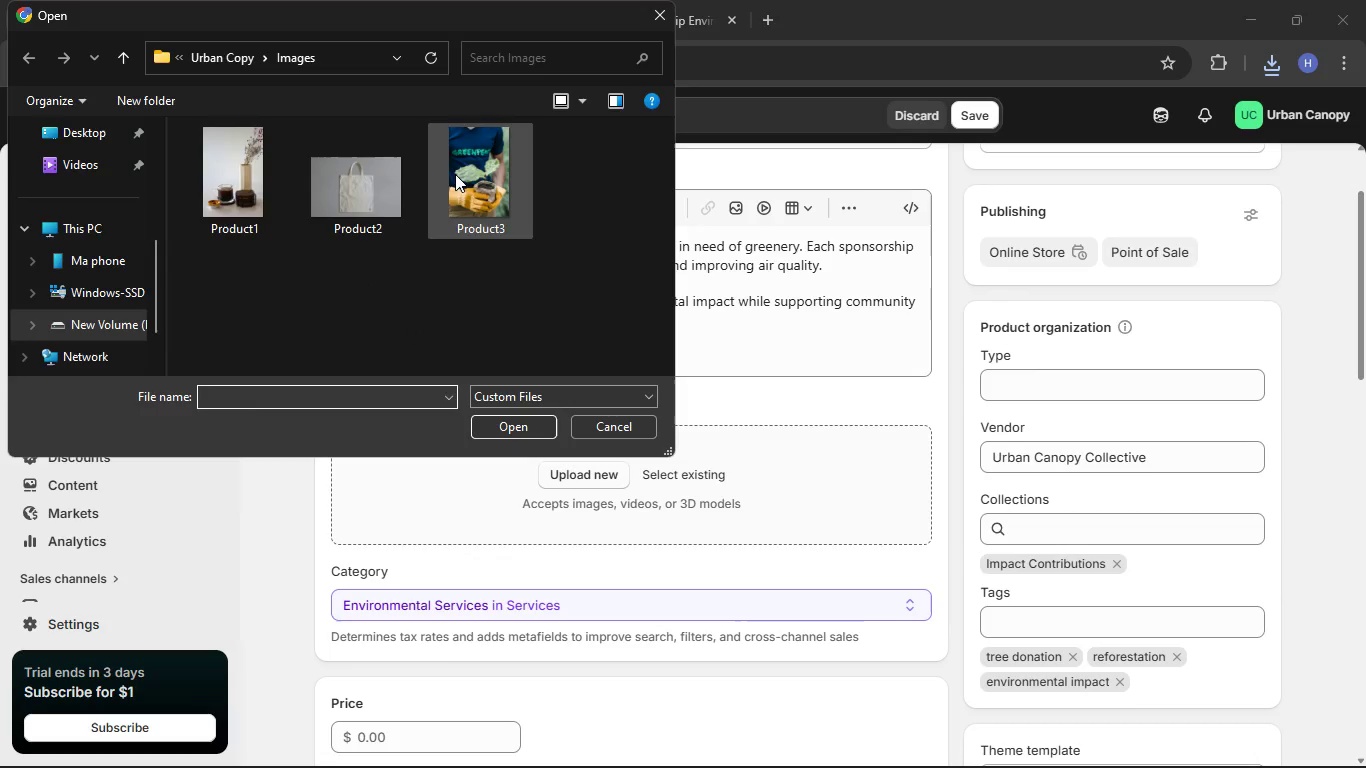 
double_click([455, 174])
 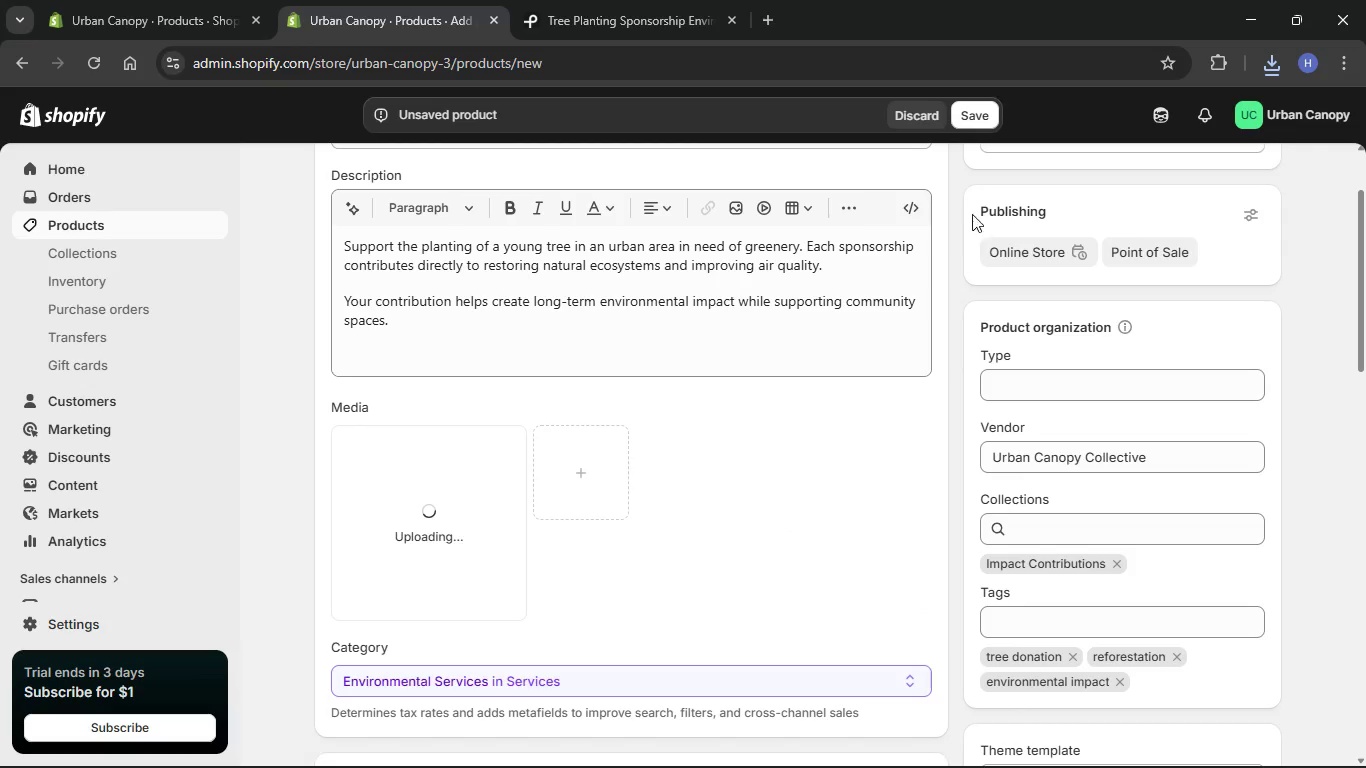 
key(Mute)
 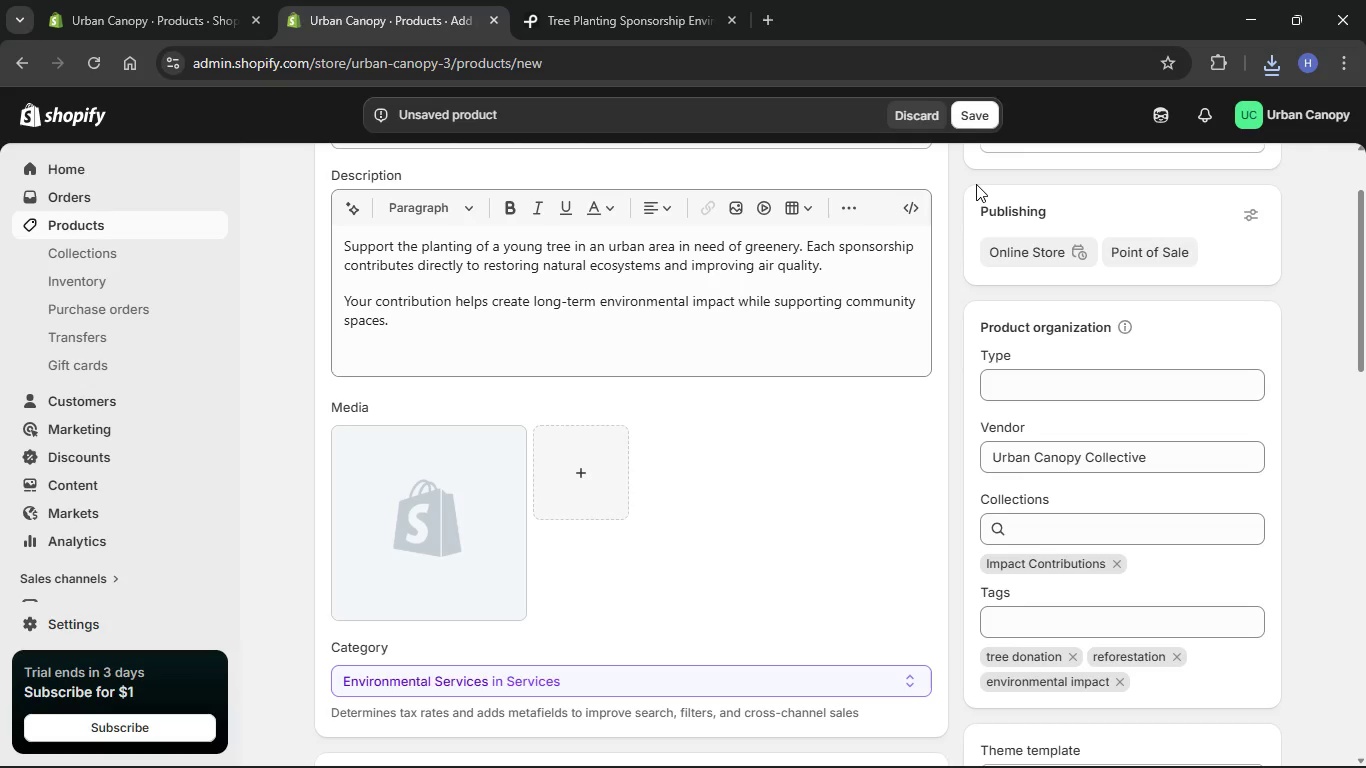 
wait(6.86)
 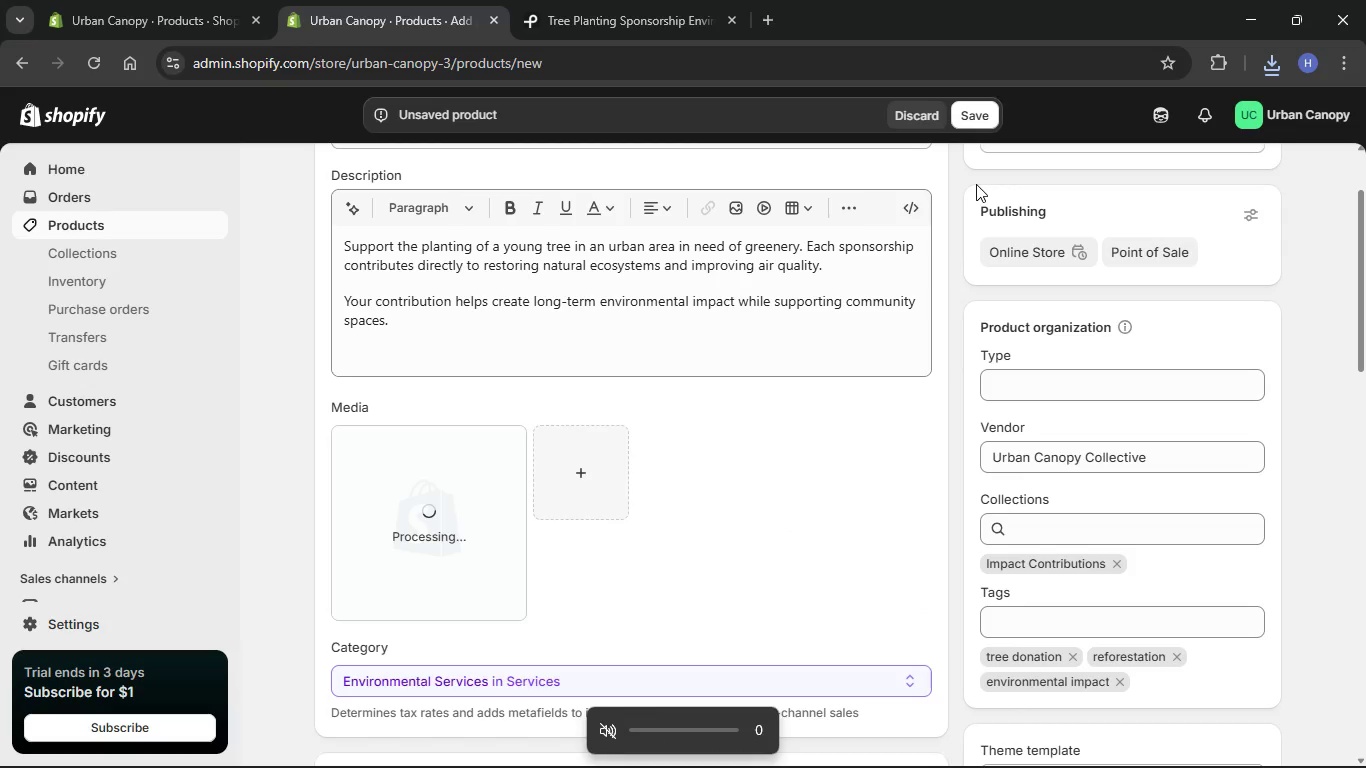 
key(Mute)
 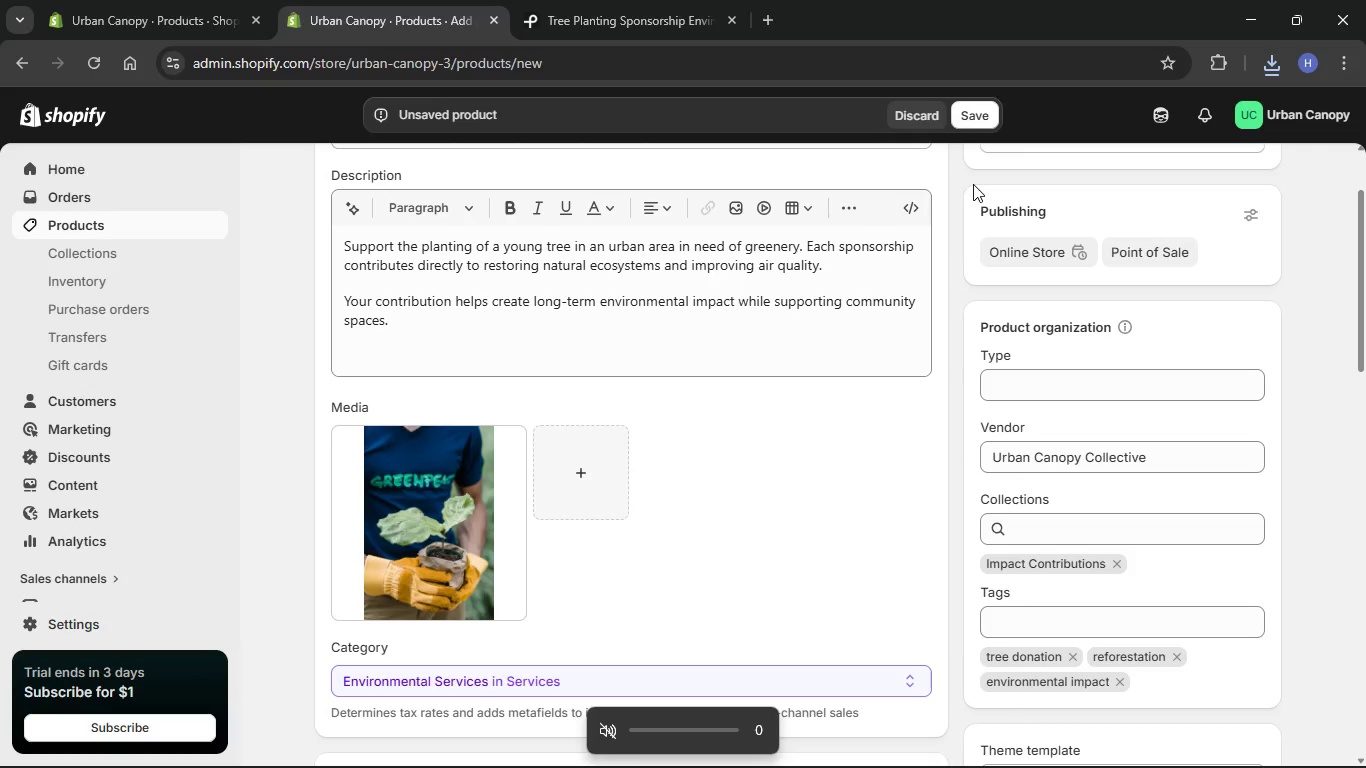 
key(VolumeDown)
 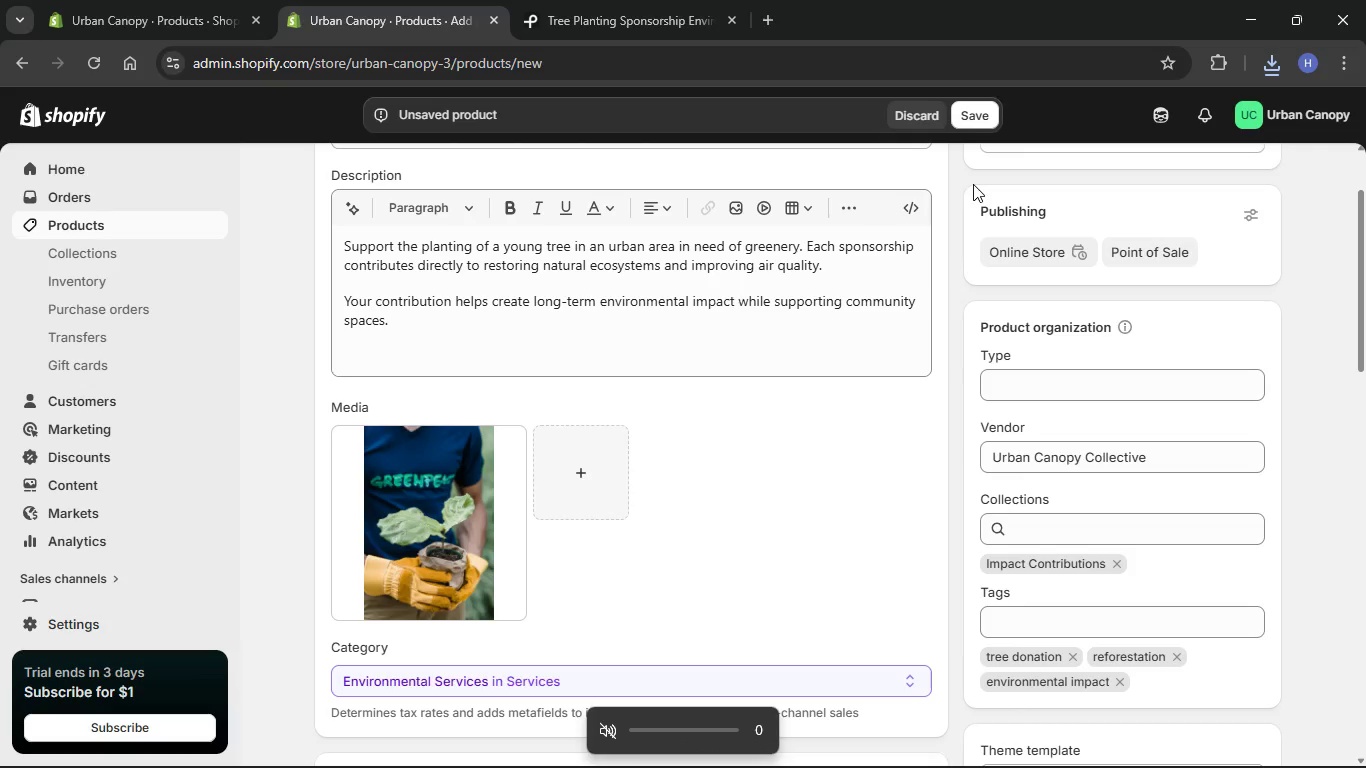 
key(VolumeDown)
 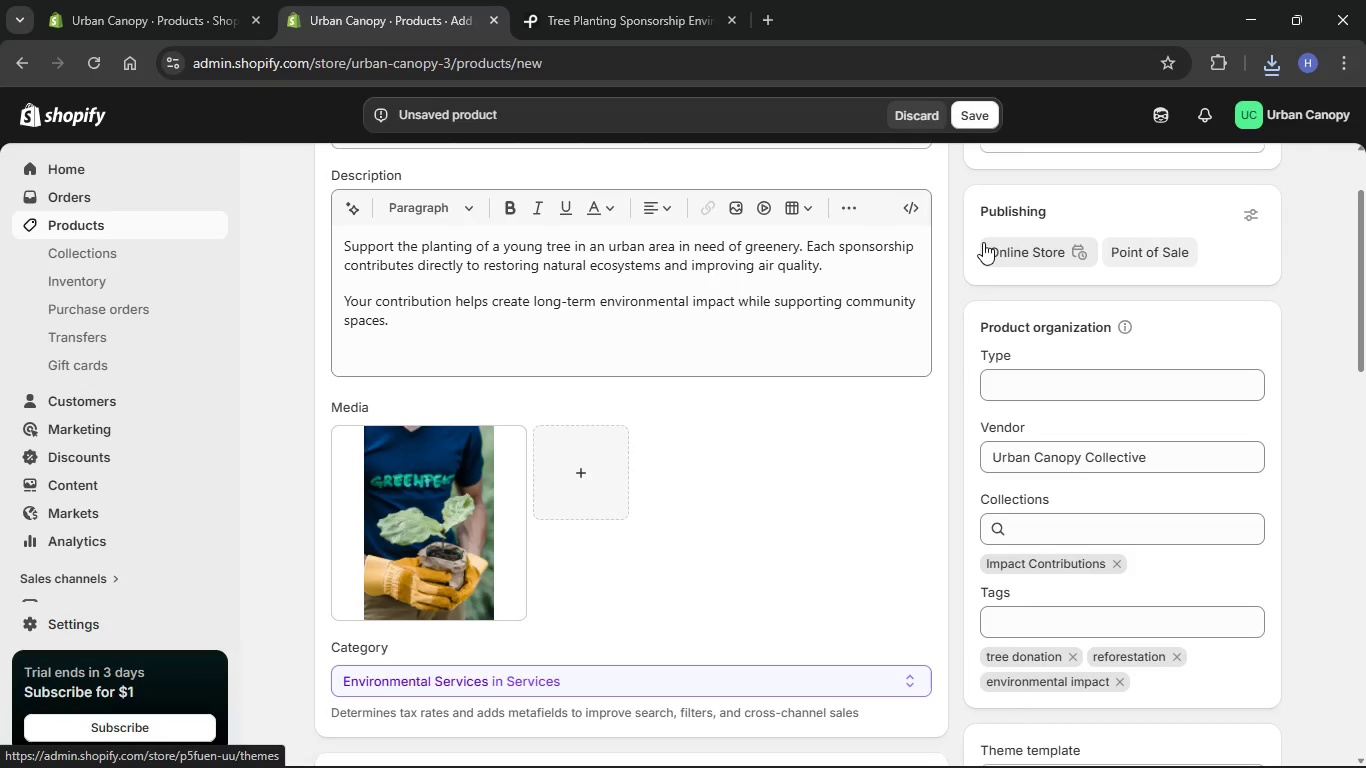 
wait(21.25)
 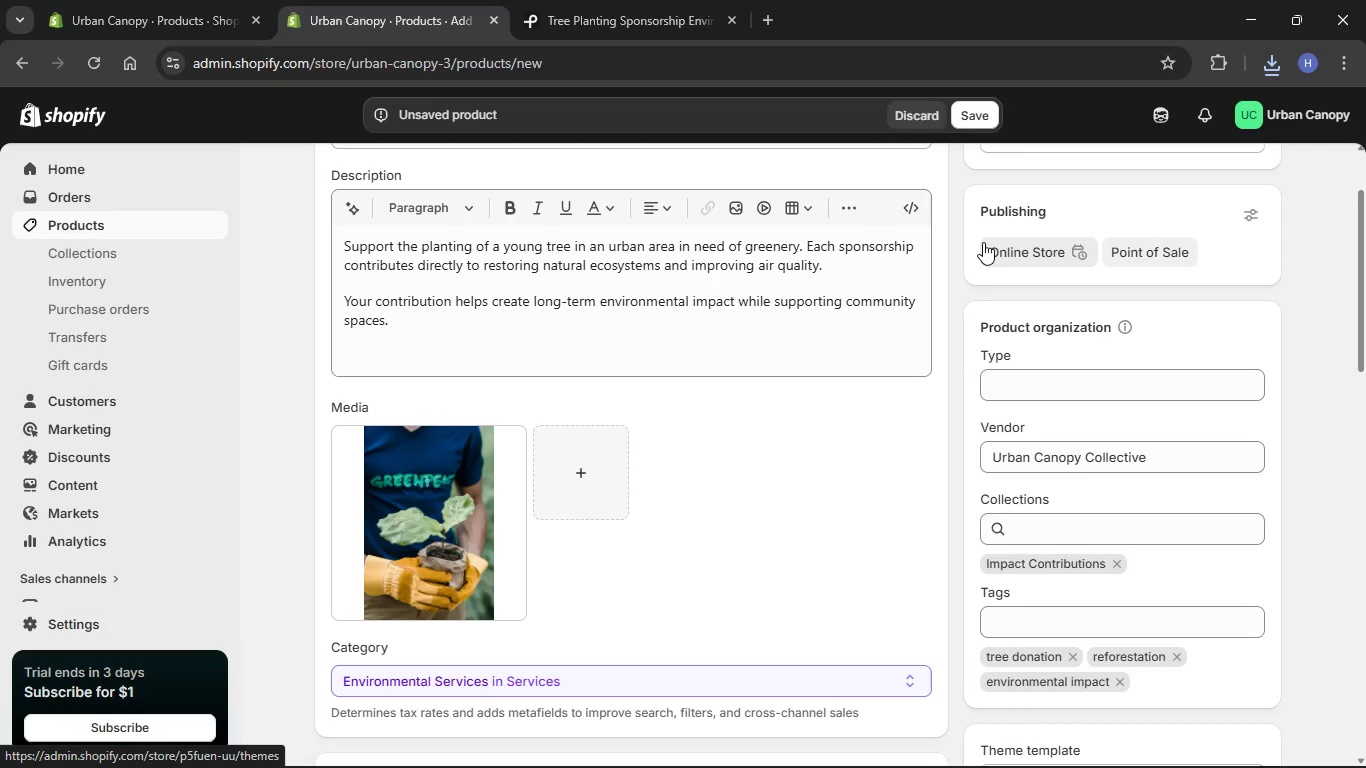 
scroll: coordinate [650, 548], scroll_direction: down, amount: 44.0
 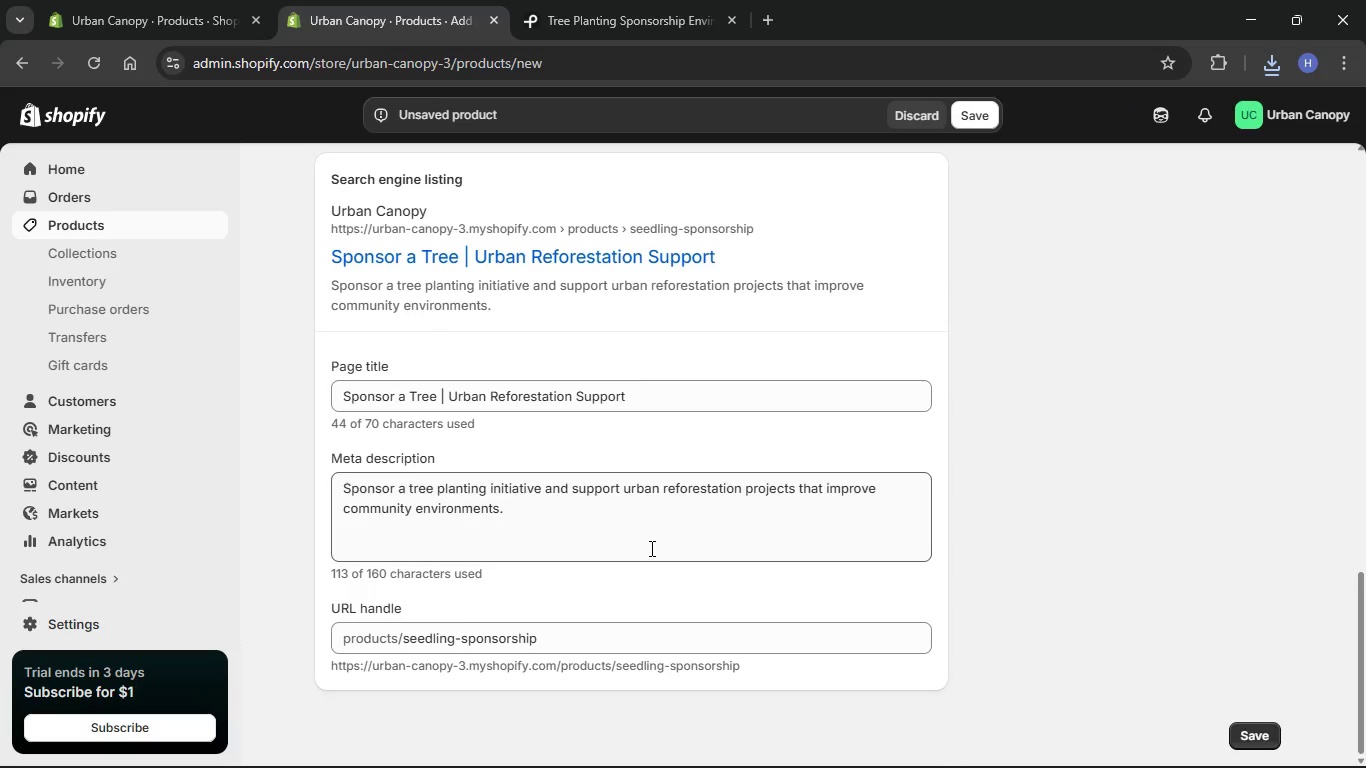 
scroll: coordinate [650, 535], scroll_direction: up, amount: 35.0
 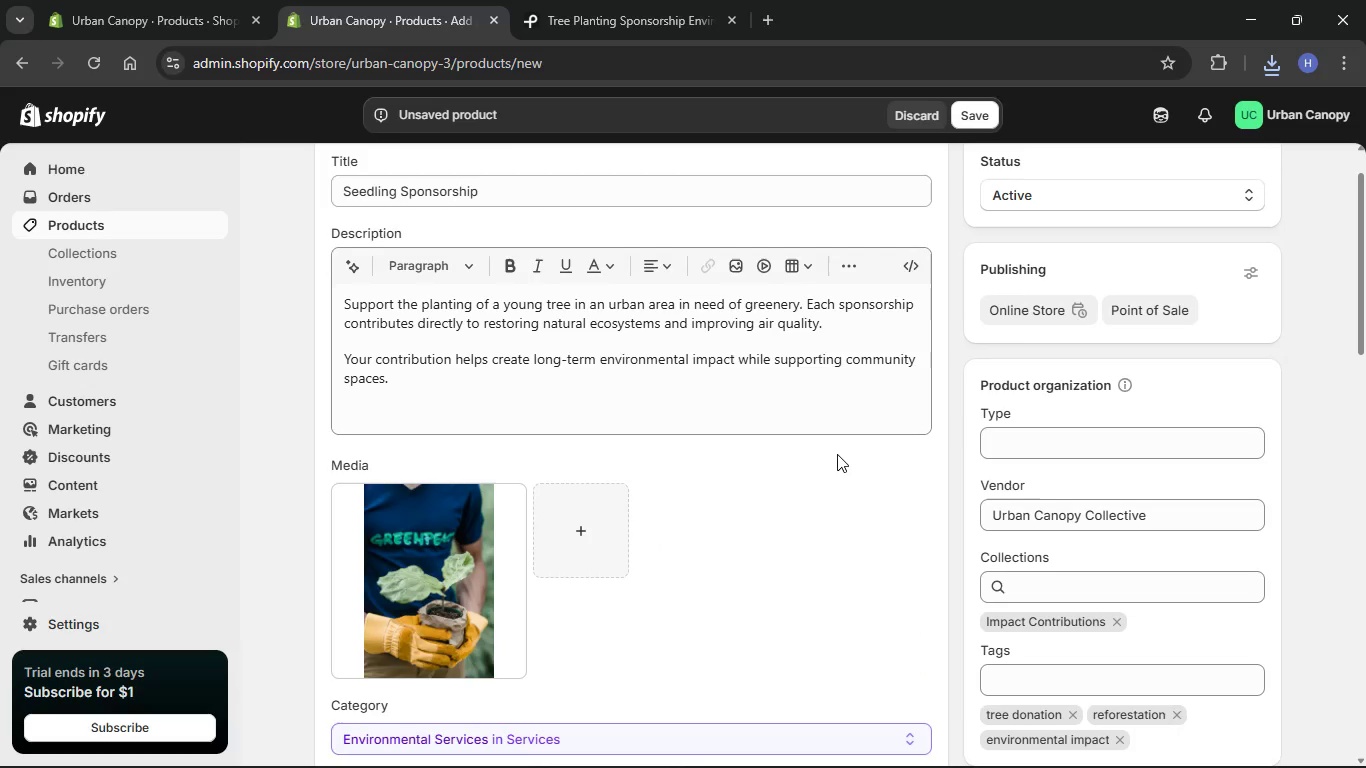 
wait(12.38)
 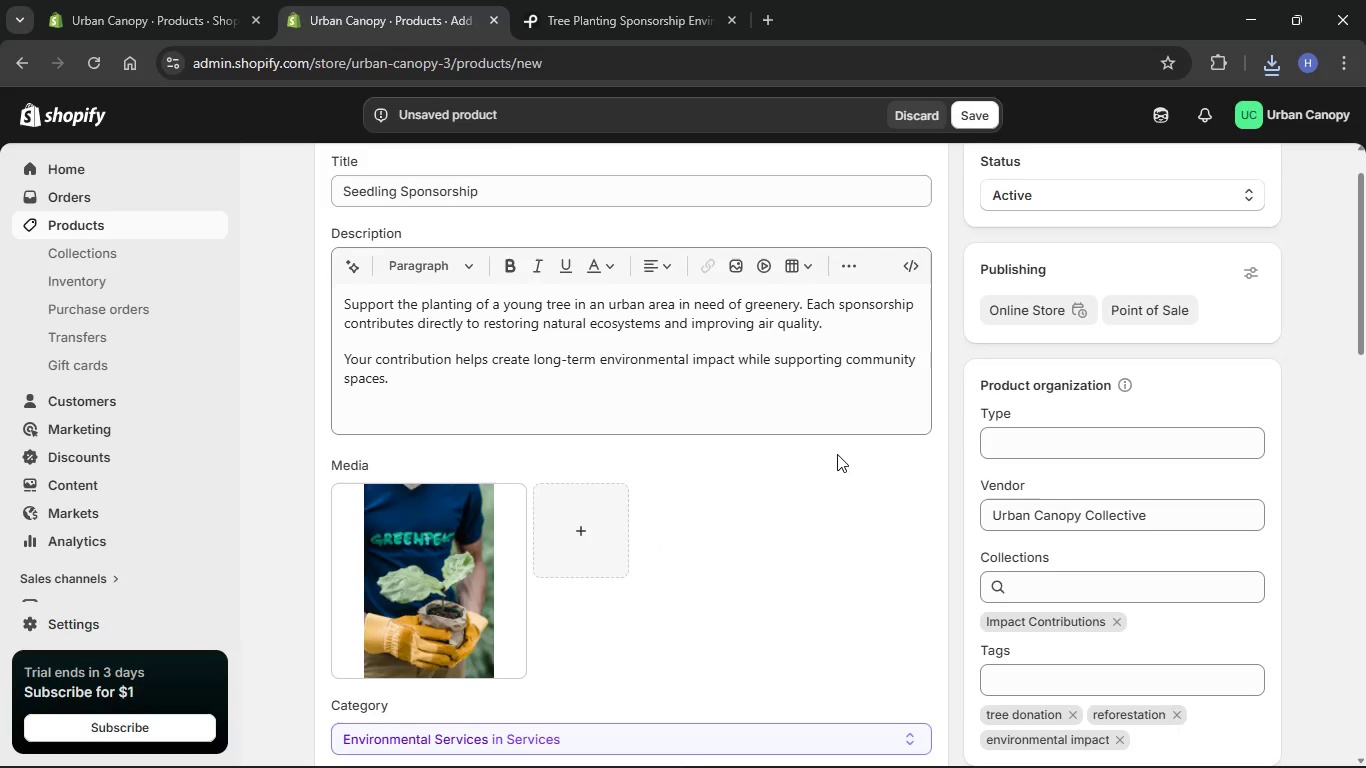 
scroll: coordinate [572, 314], scroll_direction: up, amount: 5.0
 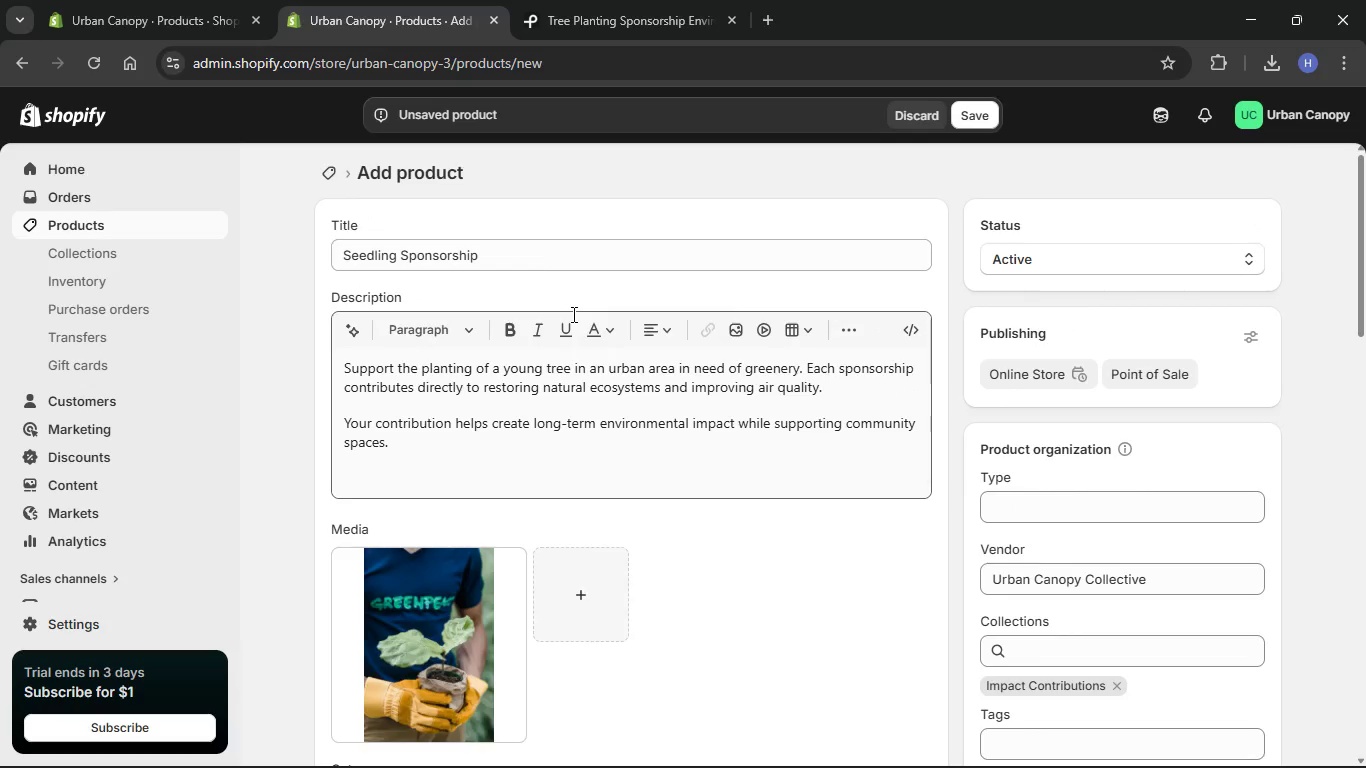 
scroll: coordinate [574, 337], scroll_direction: down, amount: 10.0
 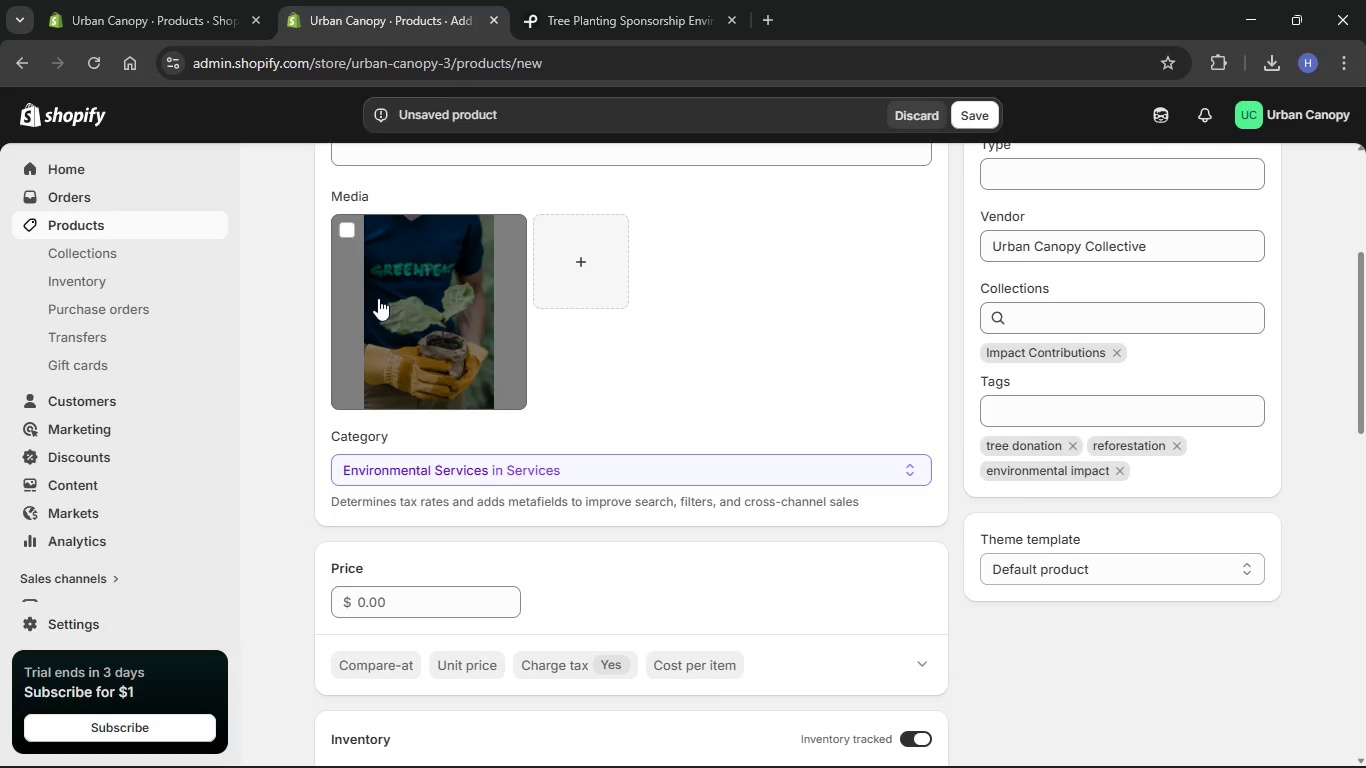 
left_click([402, 302])
 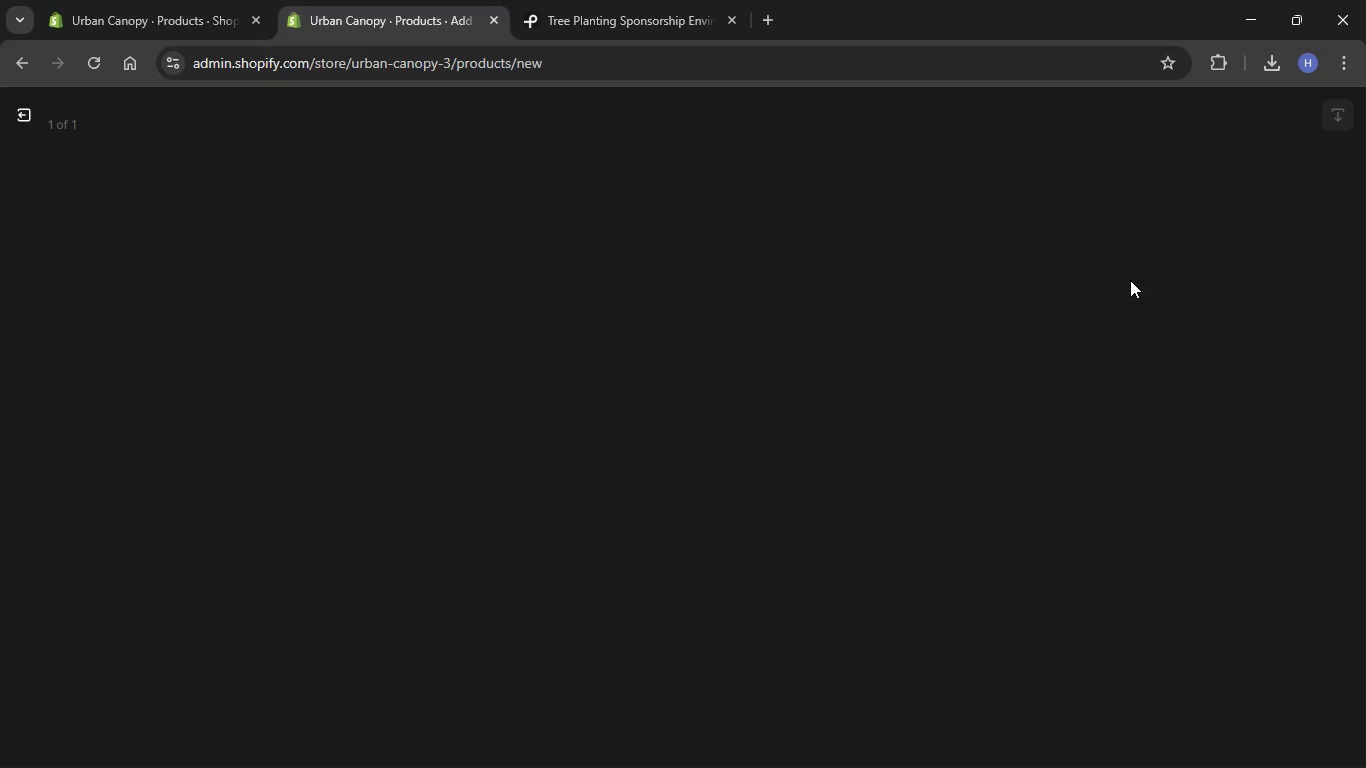 
wait(6.02)
 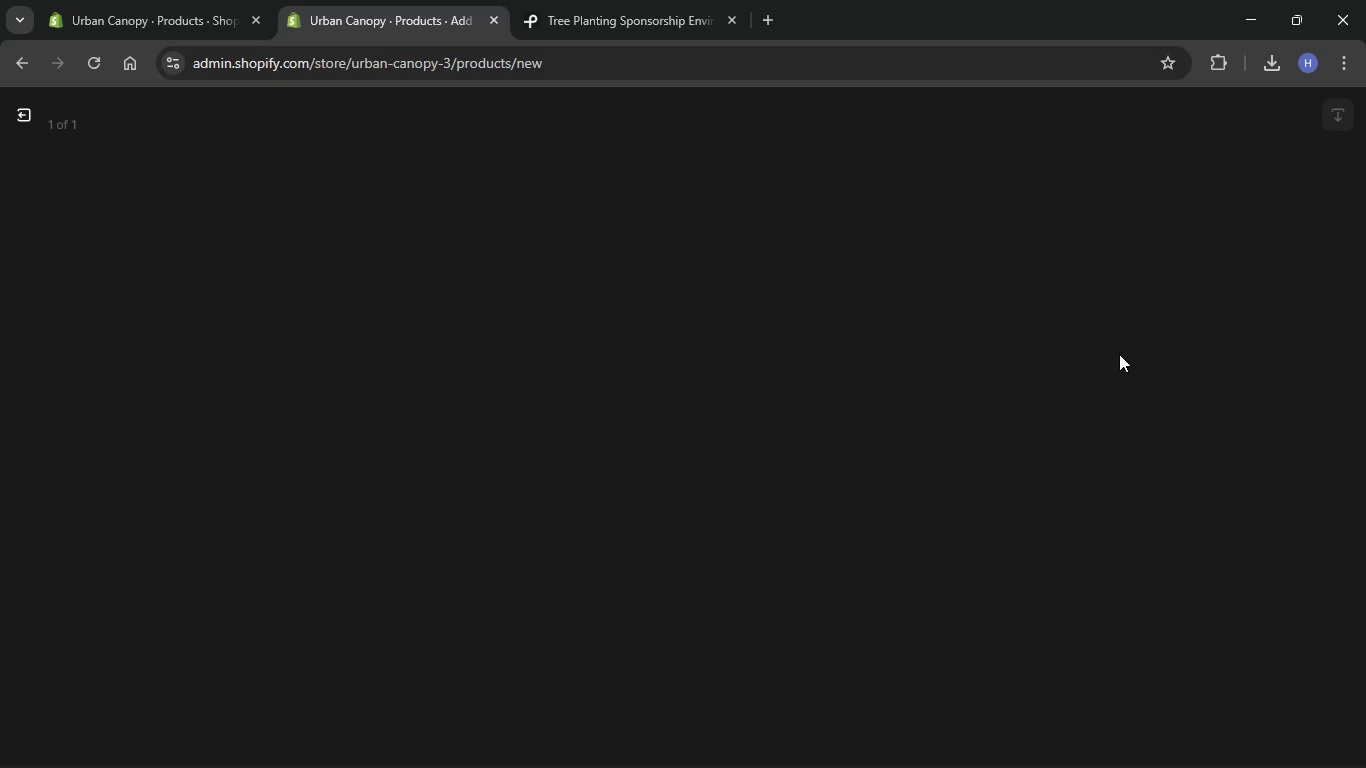 
left_click([1150, 349])
 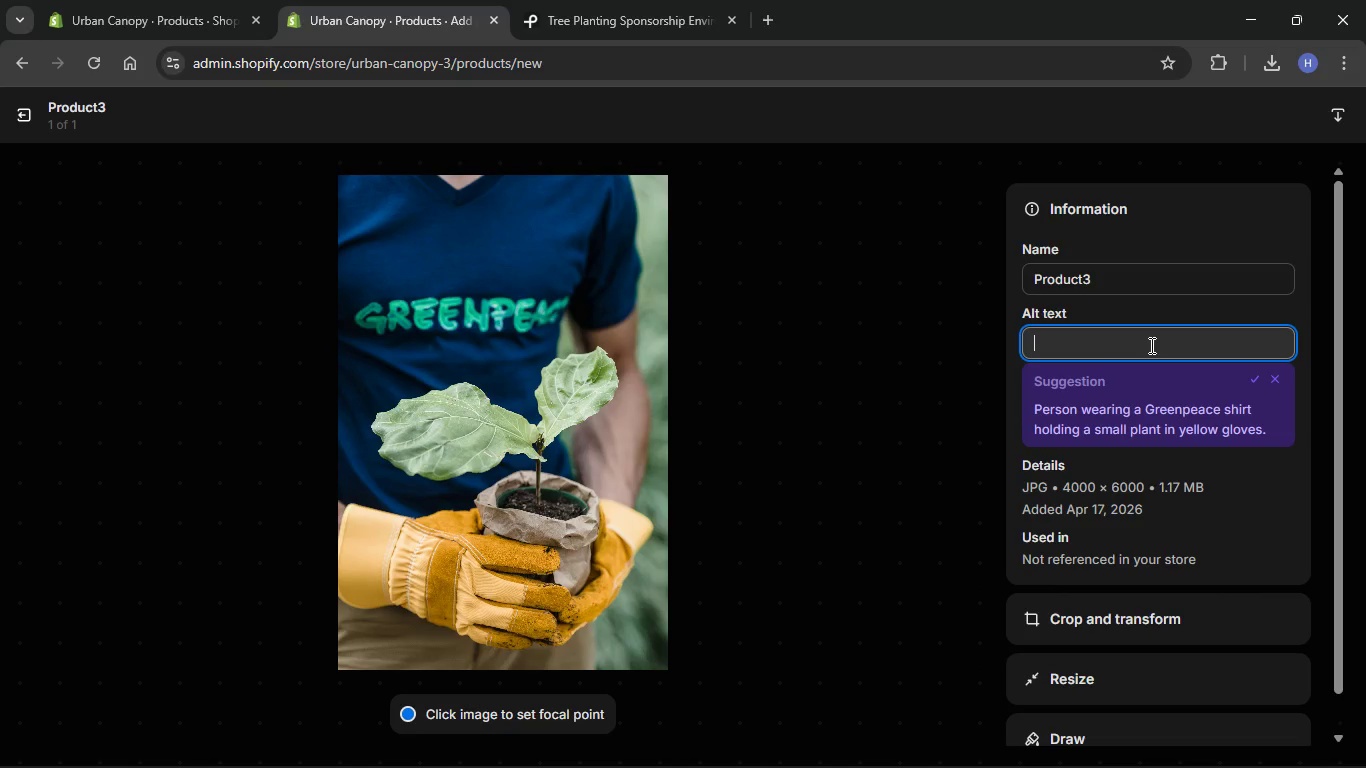 
key(Control+V)
 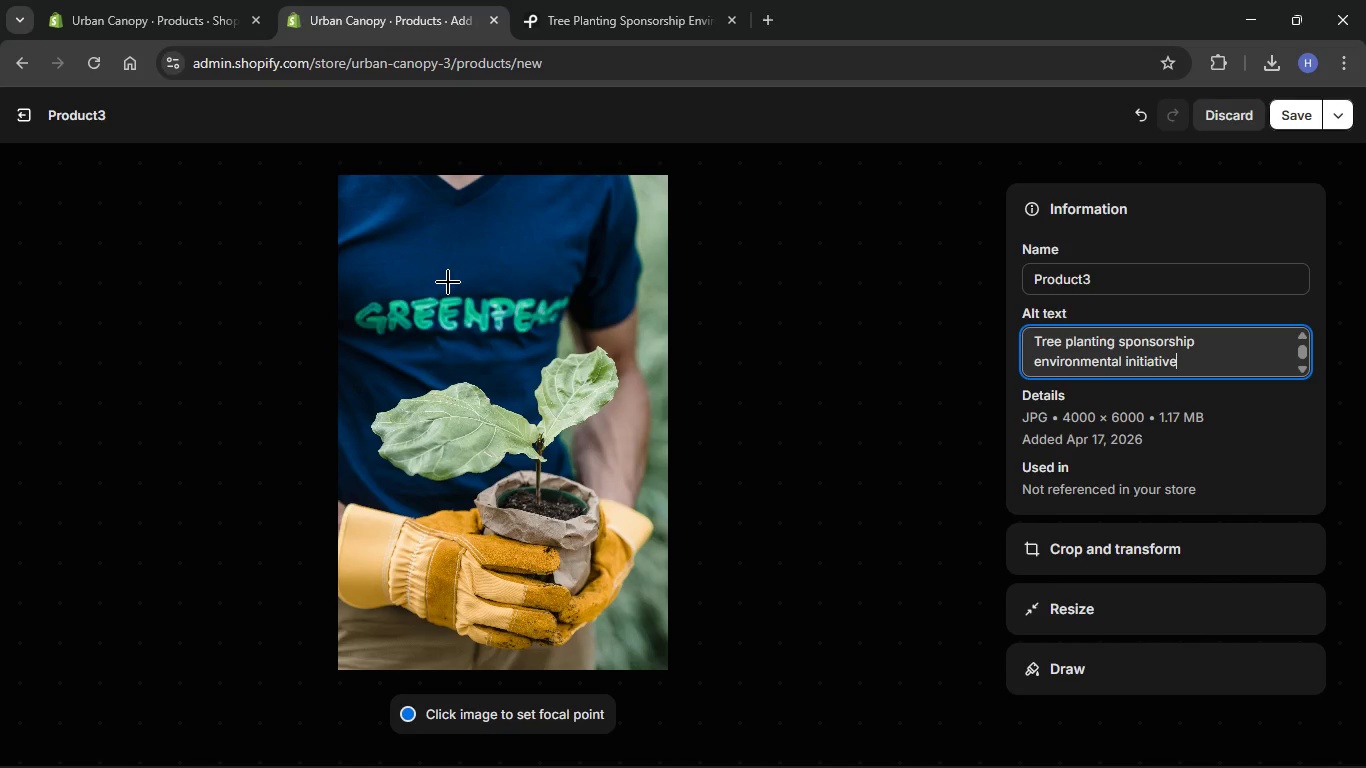 
left_click([488, 246])
 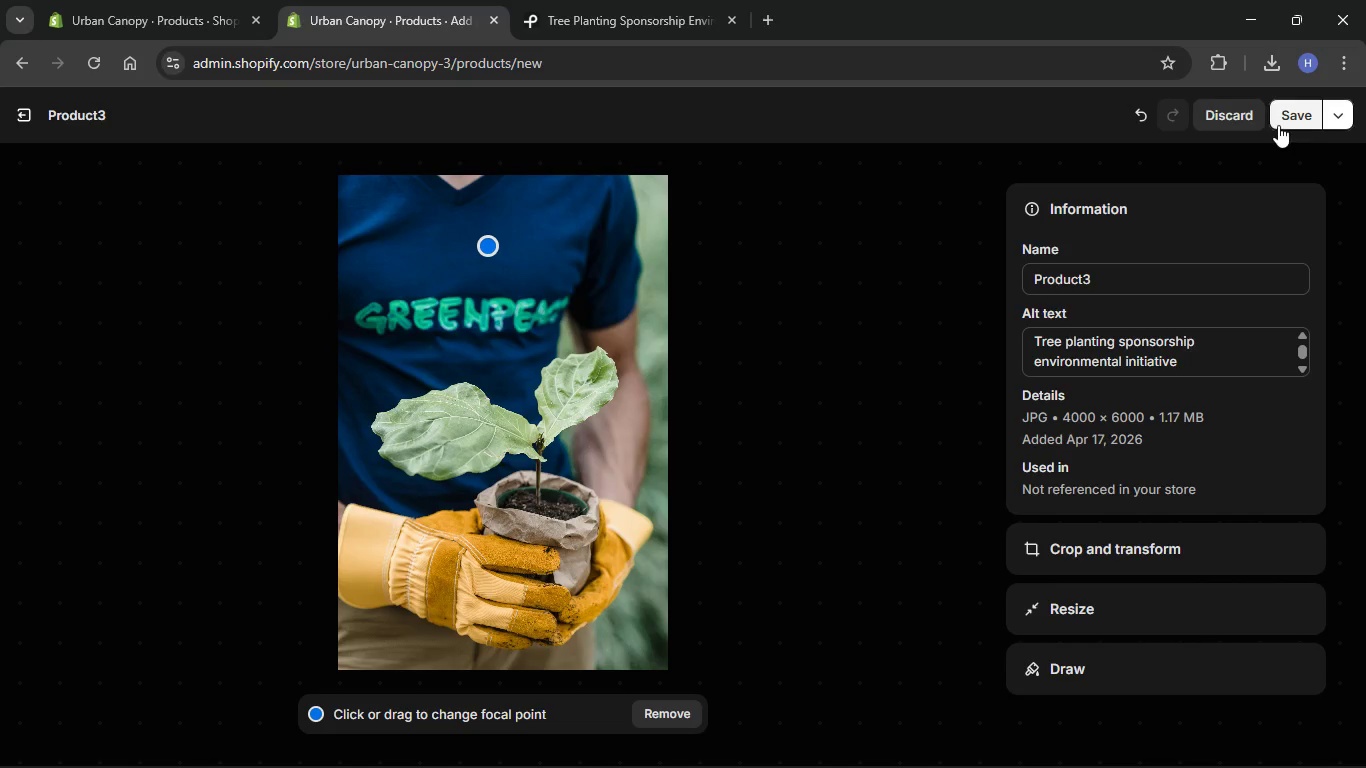 
left_click([1279, 113])
 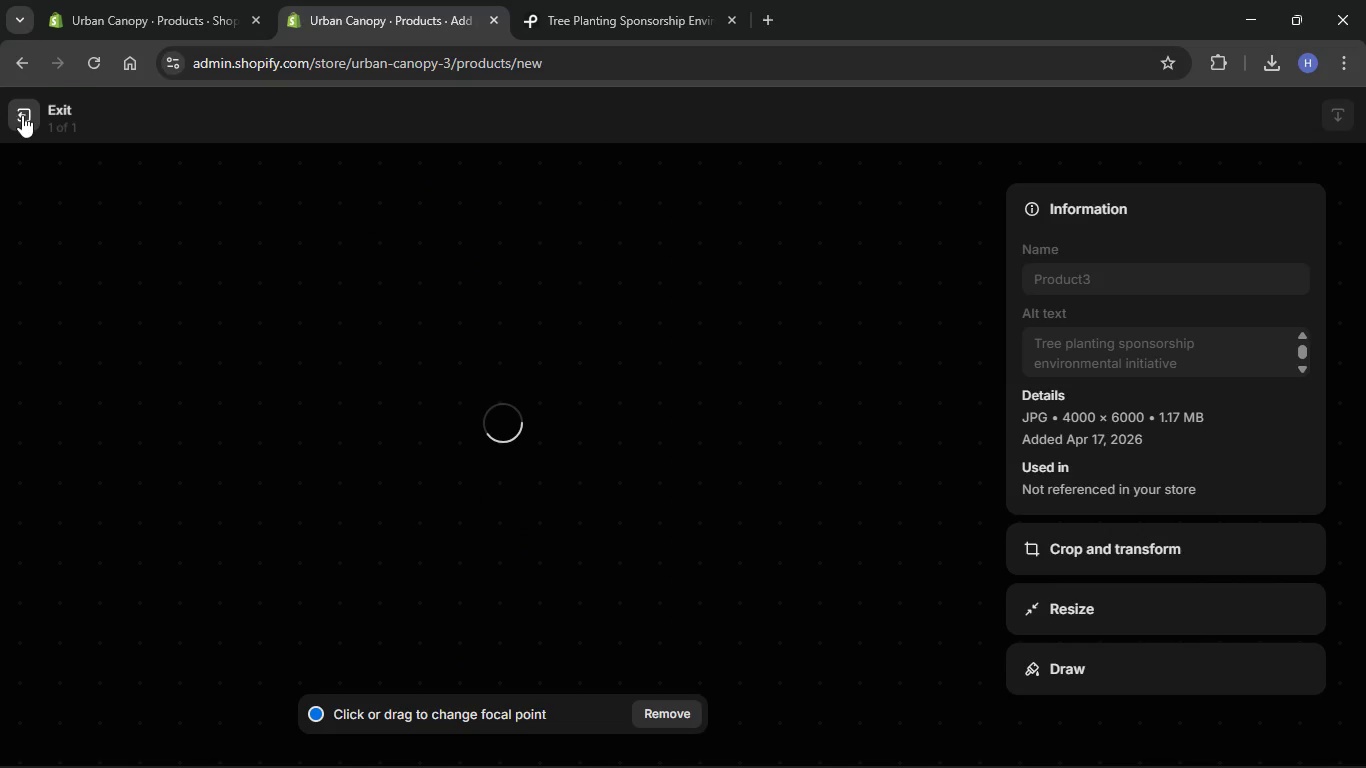 
left_click([26, 117])
 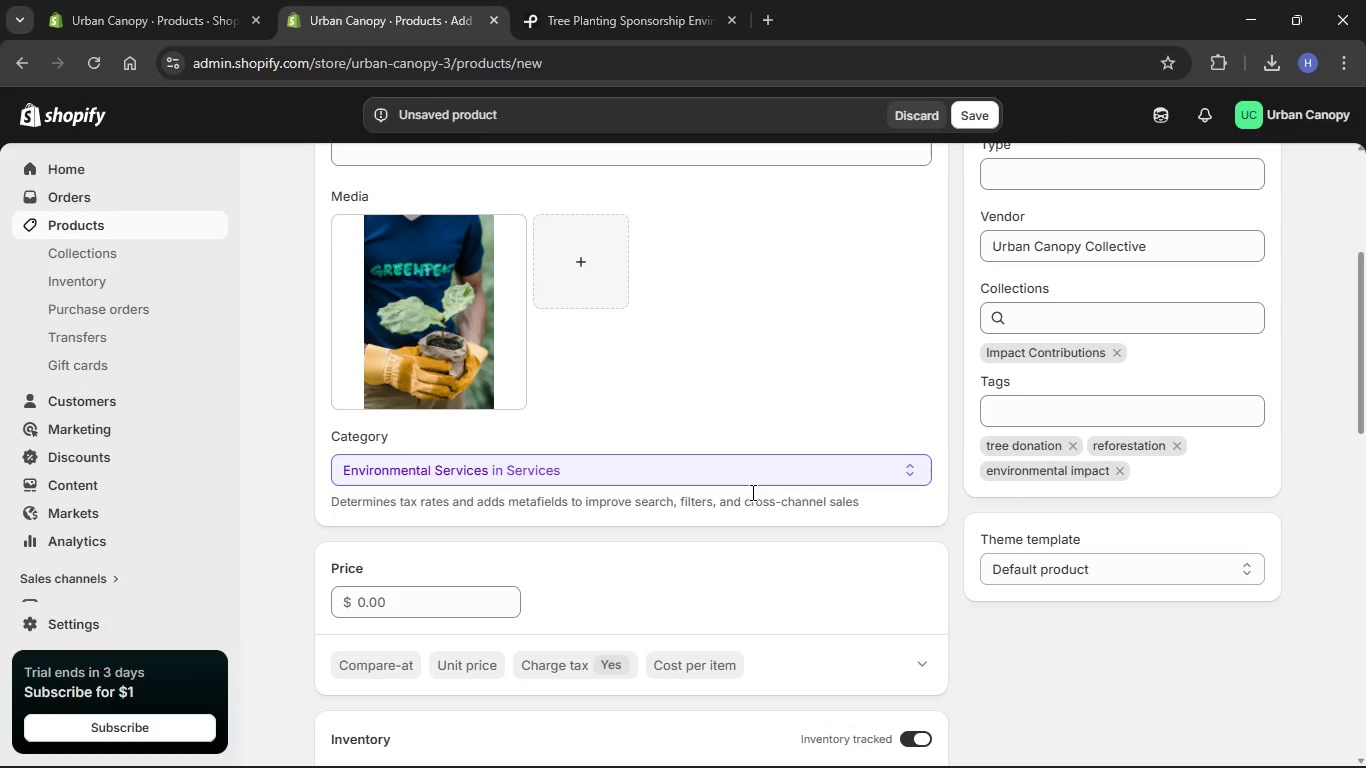 
scroll: coordinate [766, 453], scroll_direction: down, amount: 40.0
 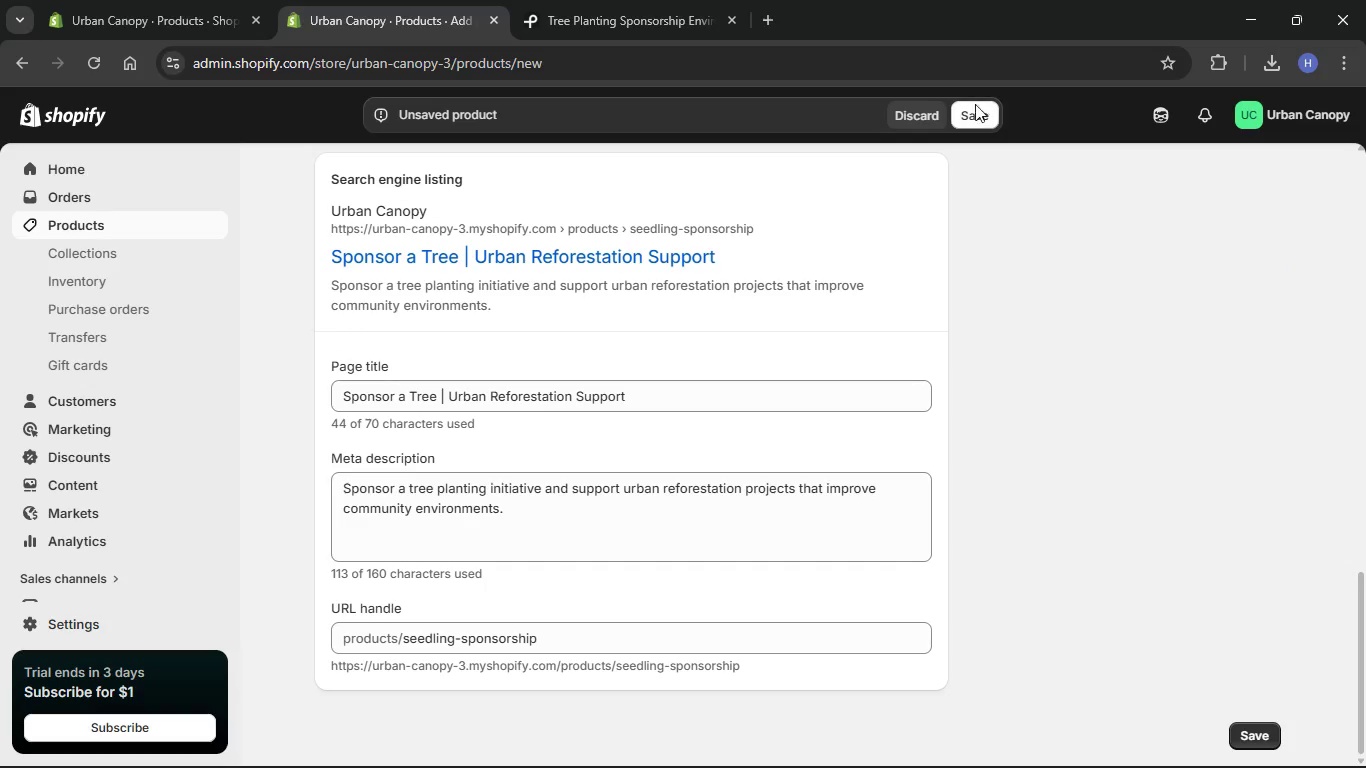 
left_click([972, 116])
 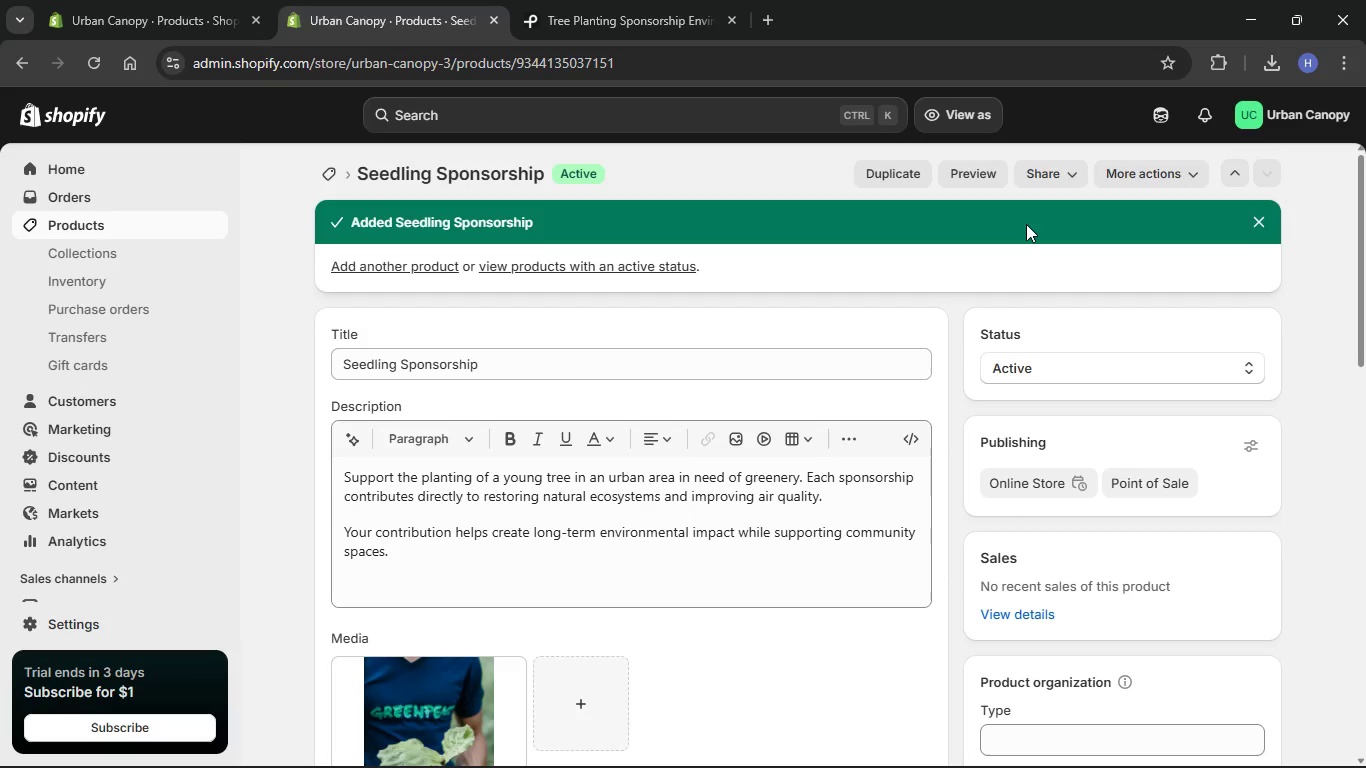 
wait(18.72)
 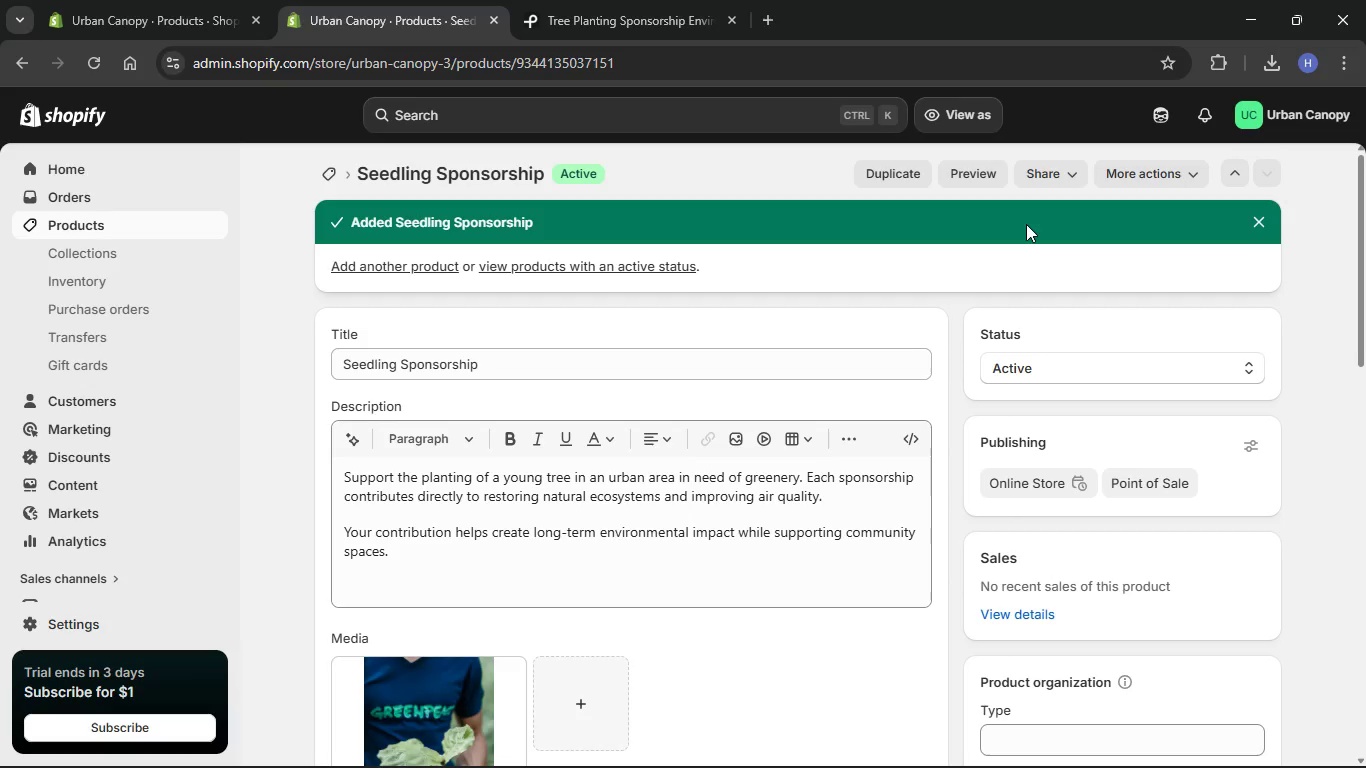 
scroll: coordinate [589, 423], scroll_direction: down, amount: 24.0
 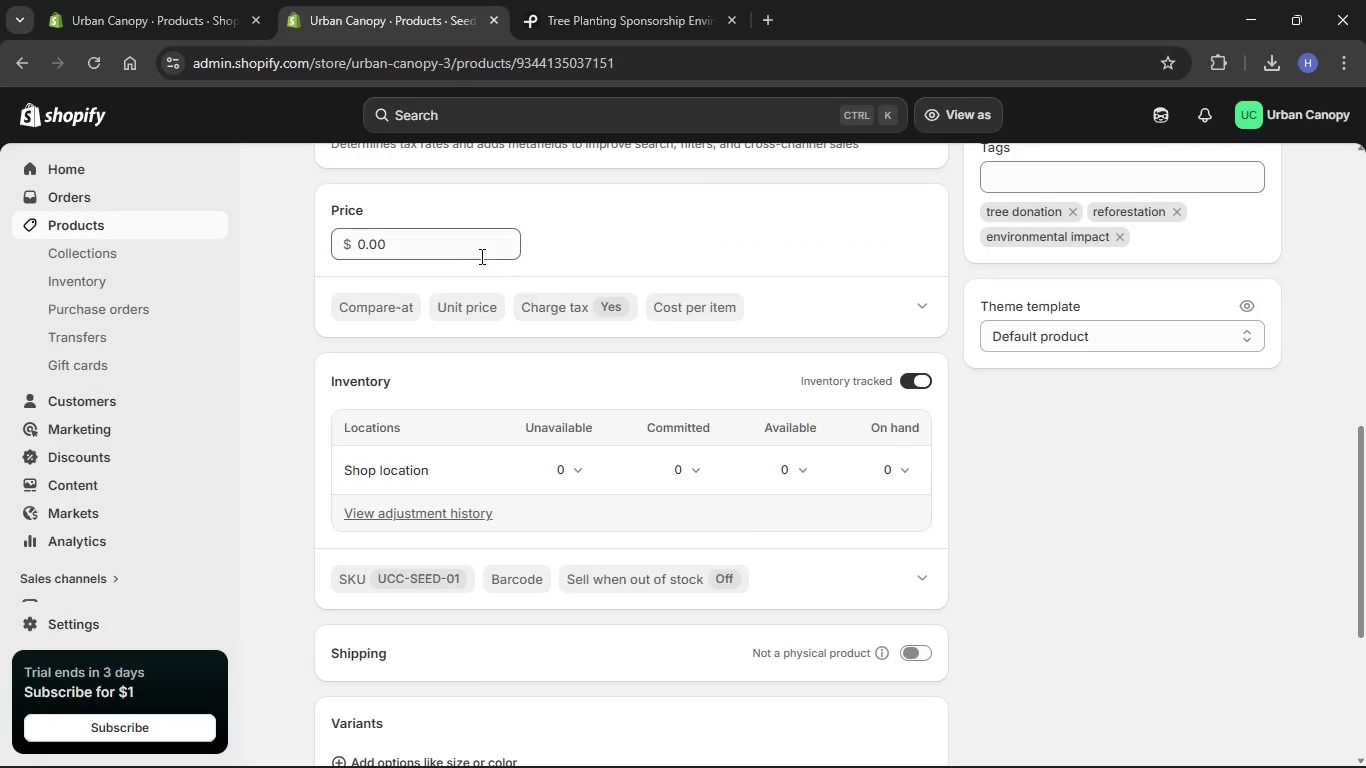 
left_click([474, 252])
 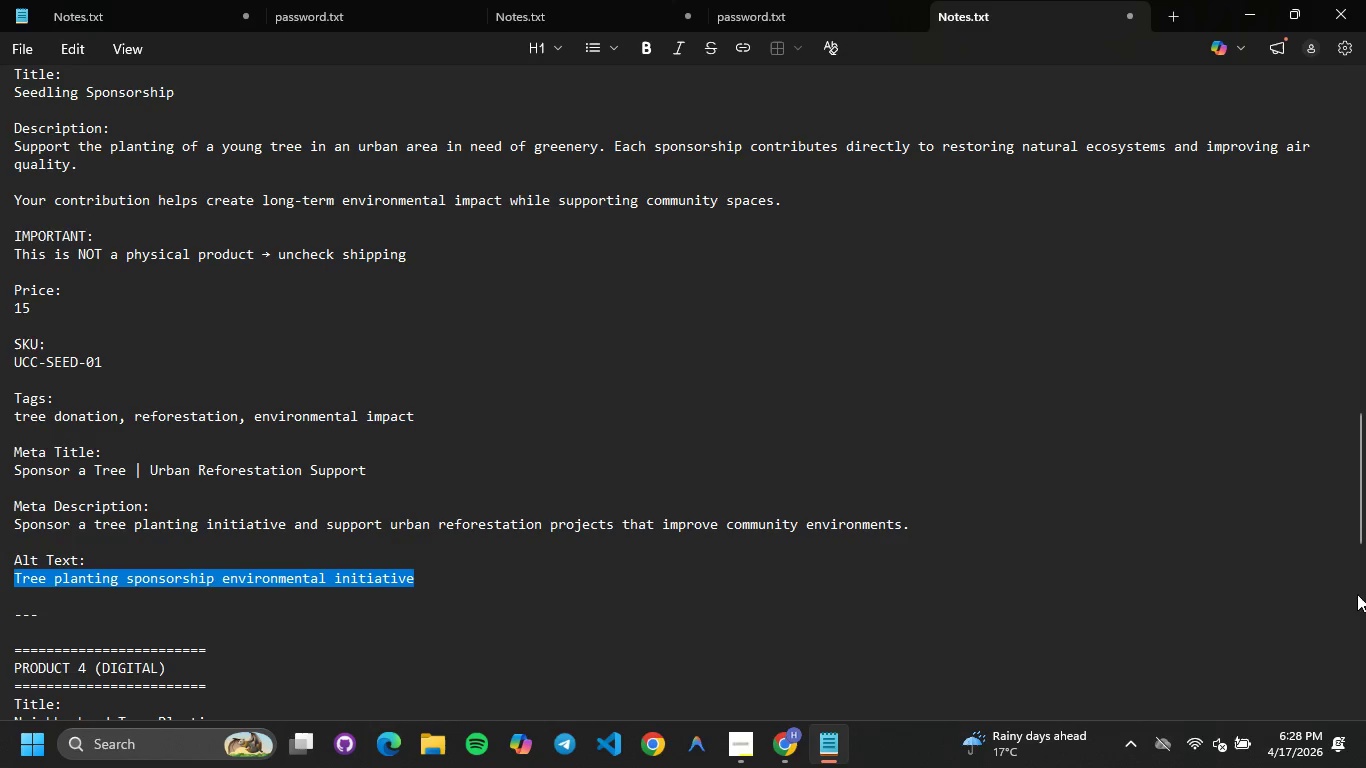 
wait(5.7)
 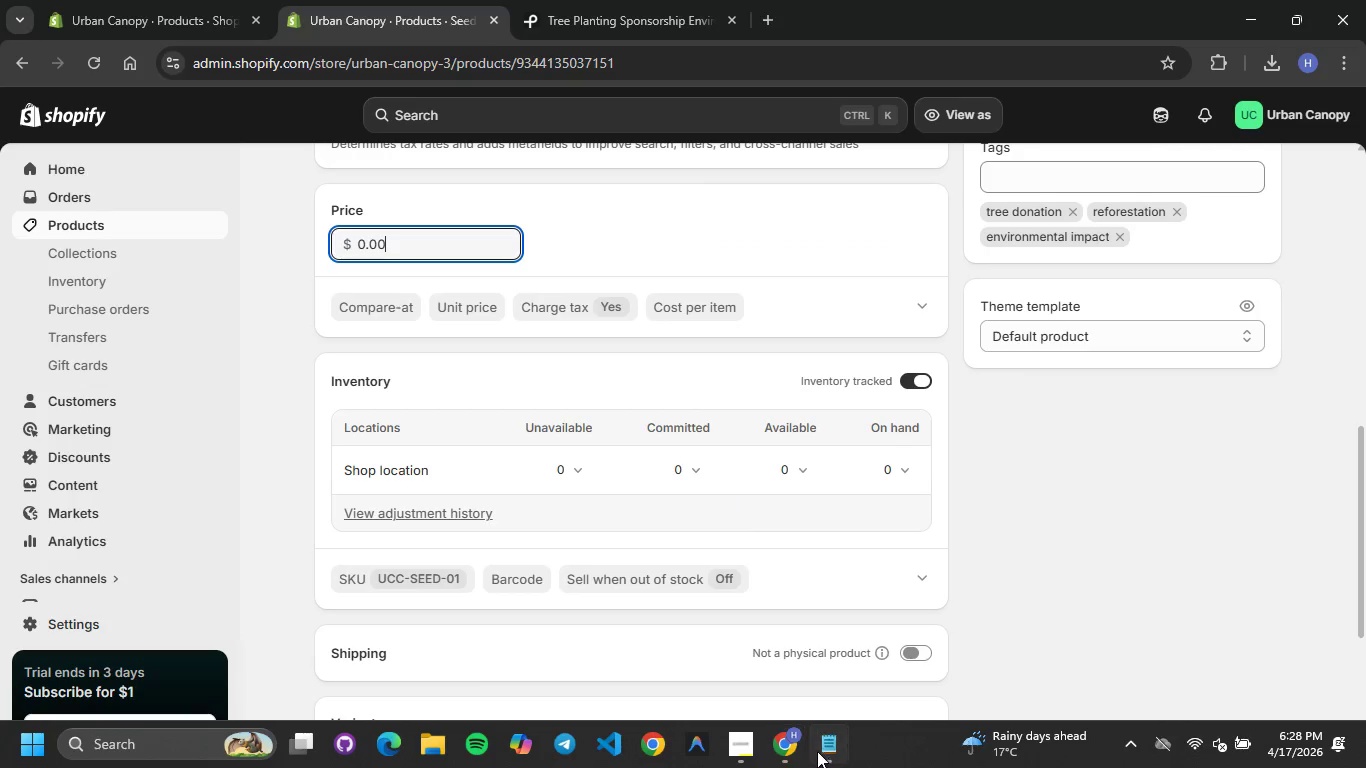 
left_click([843, 748])
 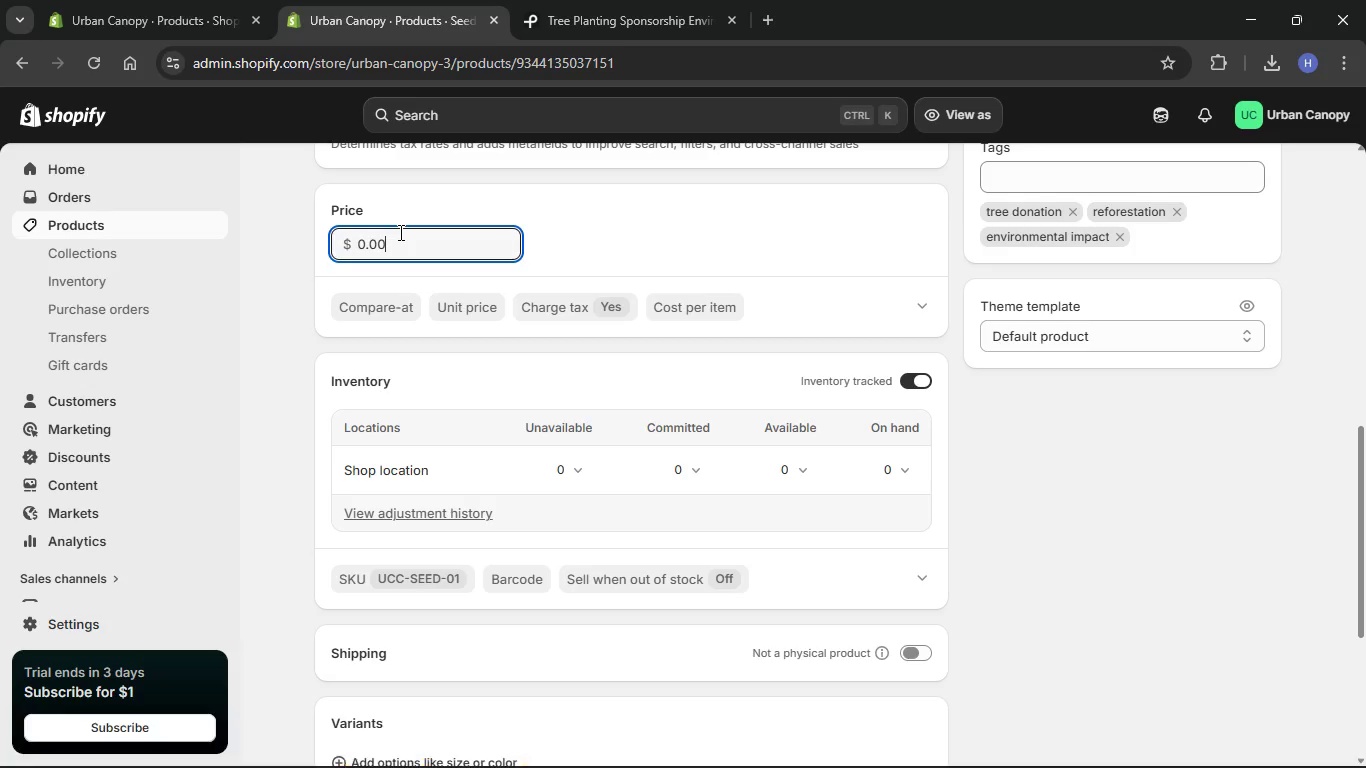 
key(Backspace)
 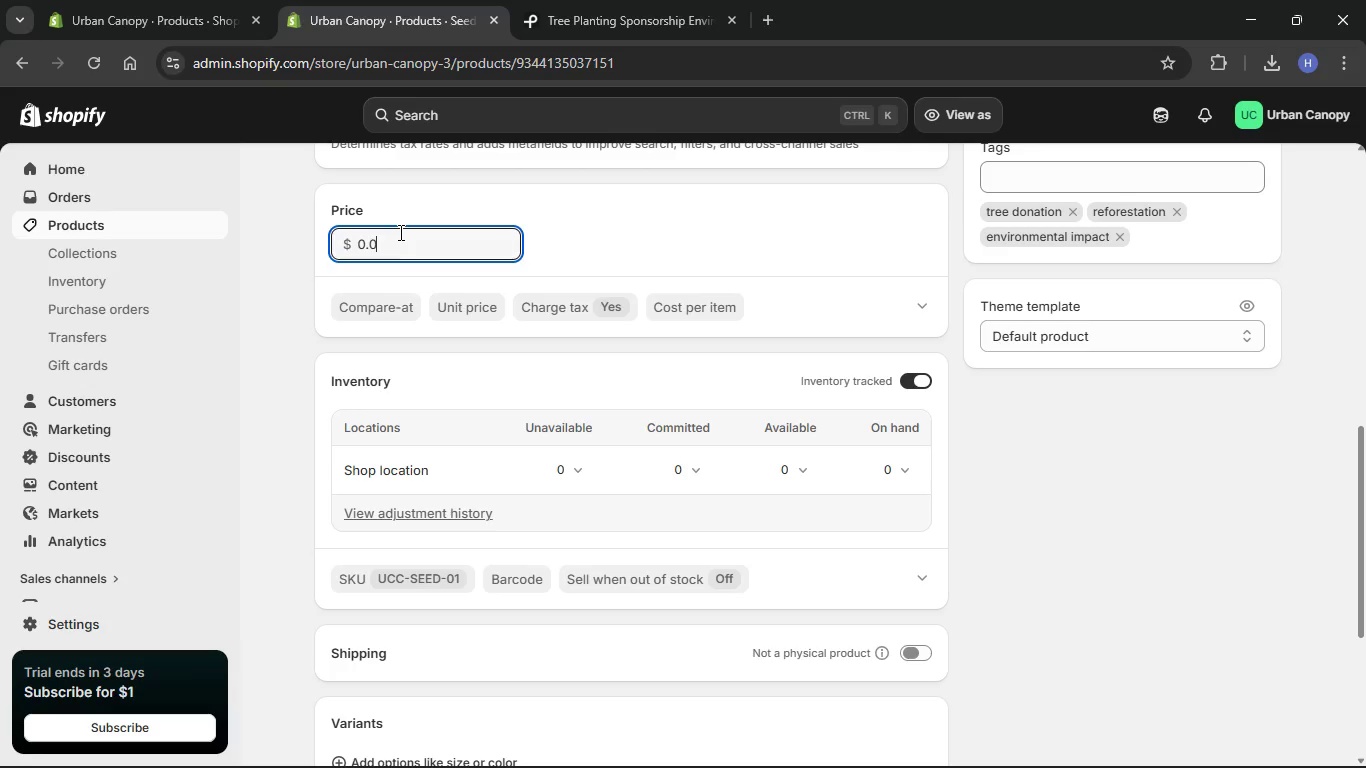 
key(Backspace)
 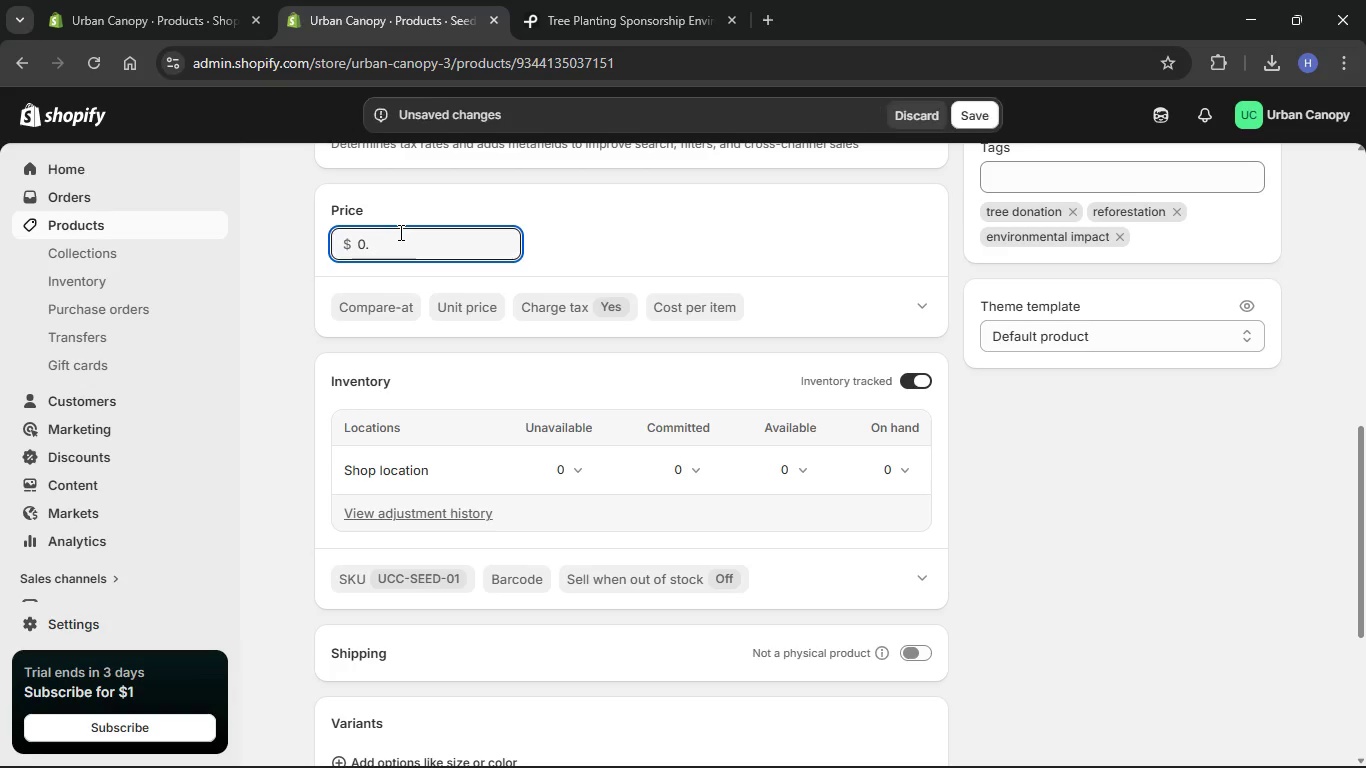 
key(Backspace)
 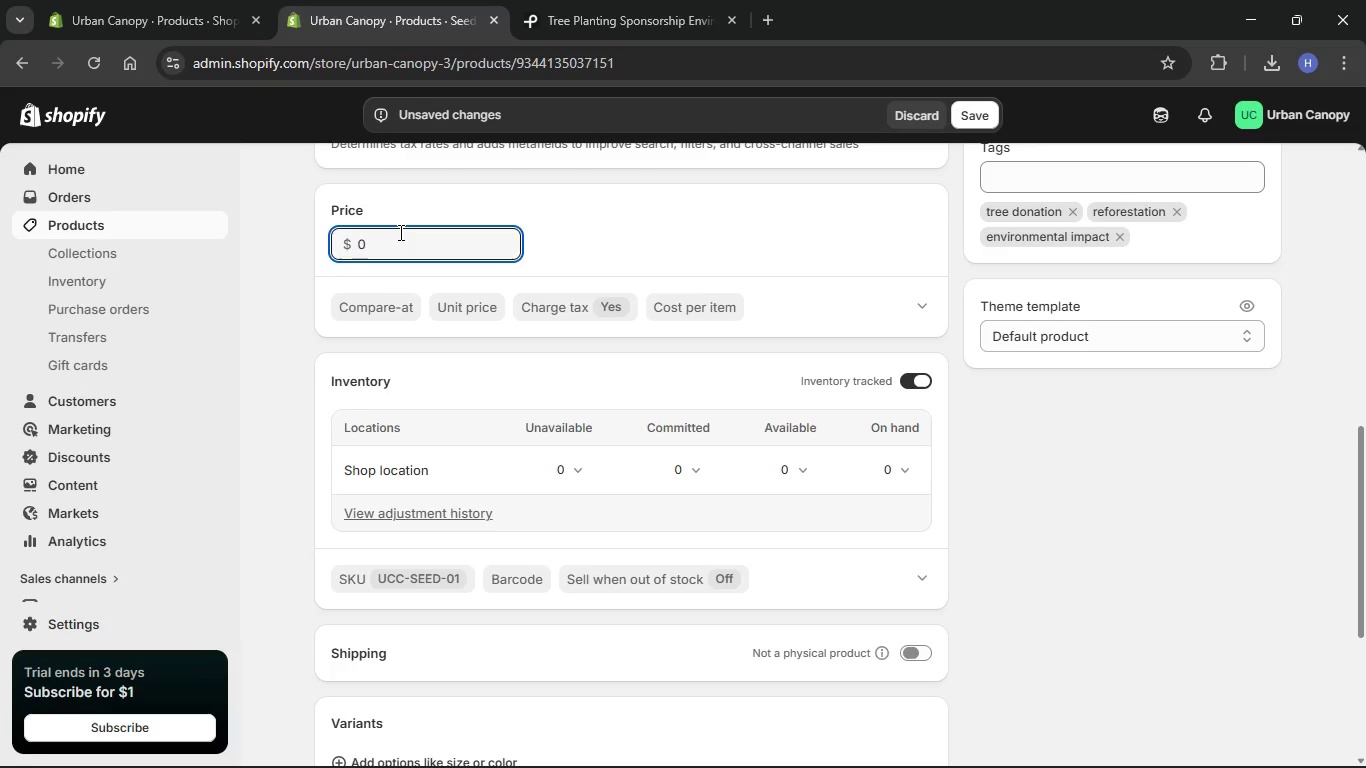 
key(Backspace)
 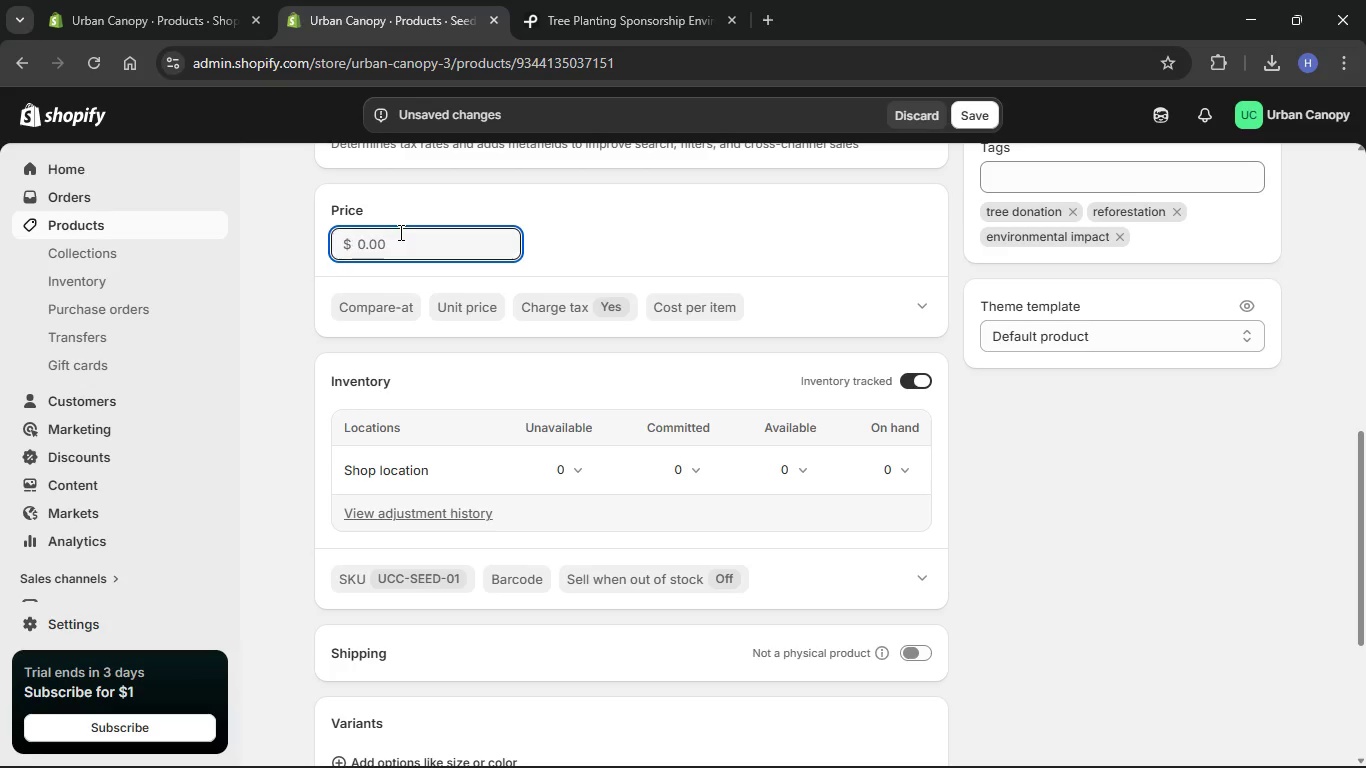 
key(Numpad1)
 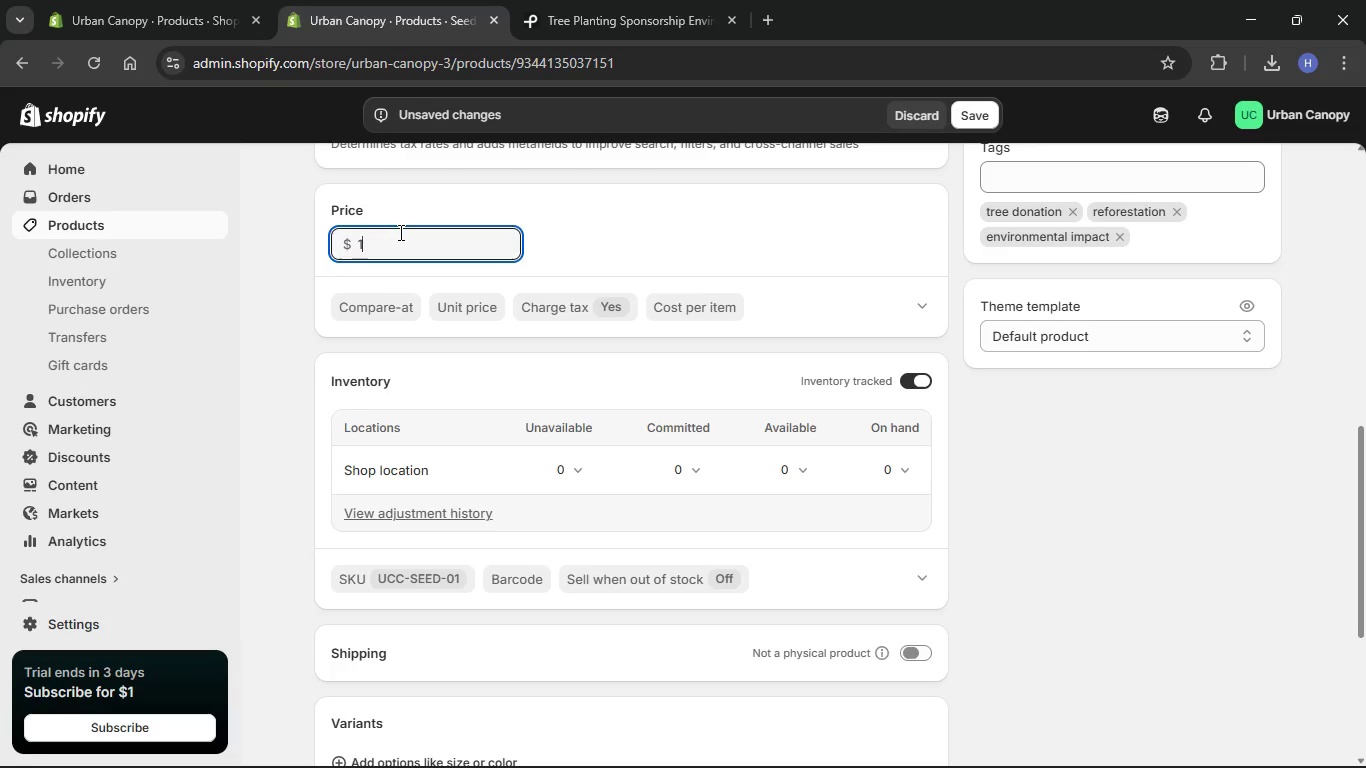 
key(Numpad5)
 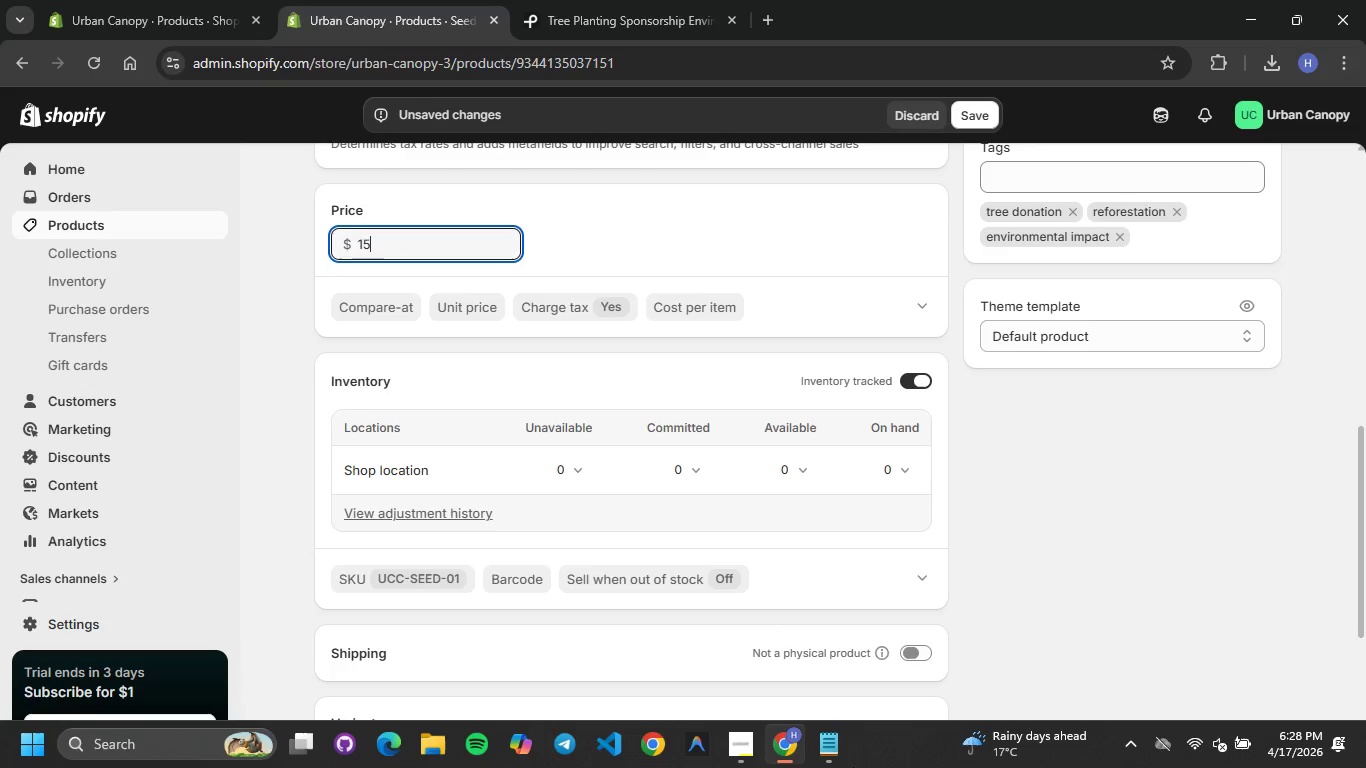 
wait(10.31)
 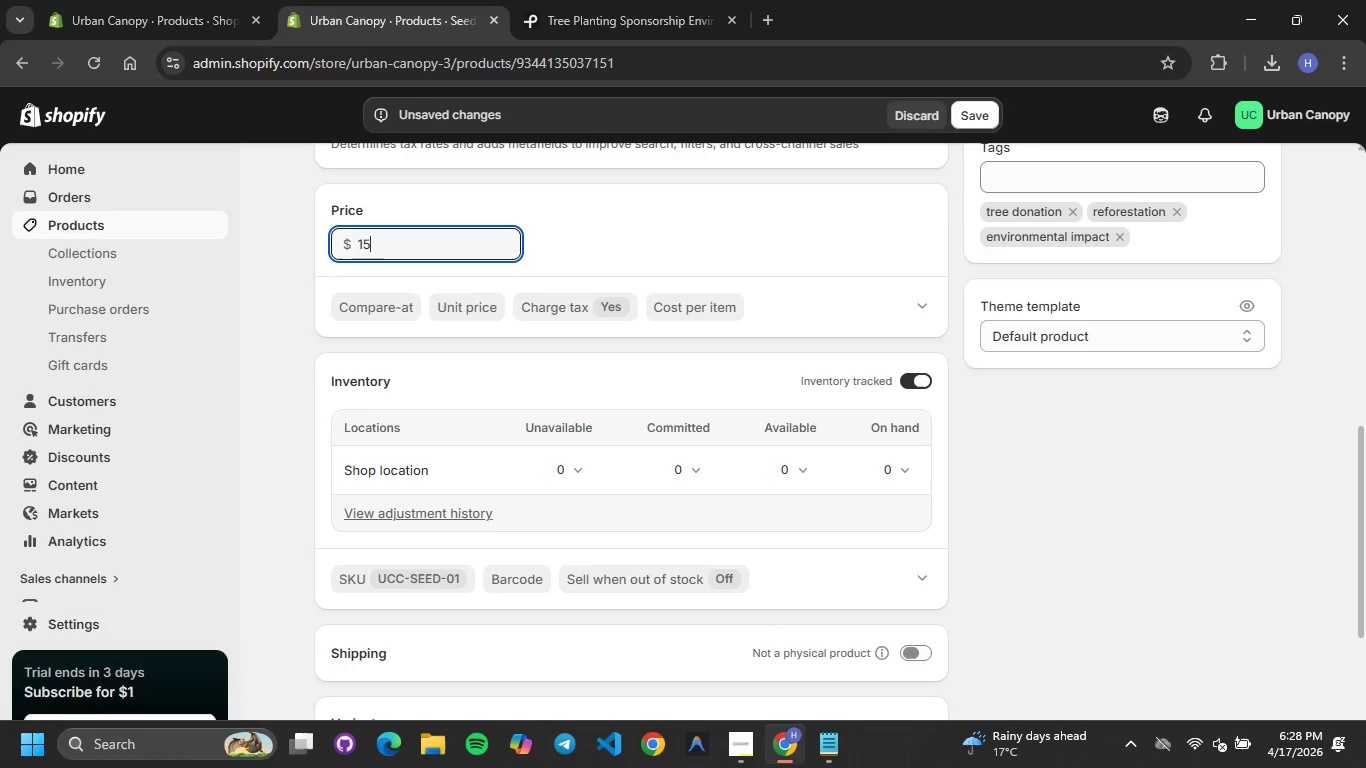 
left_click([1024, 503])
 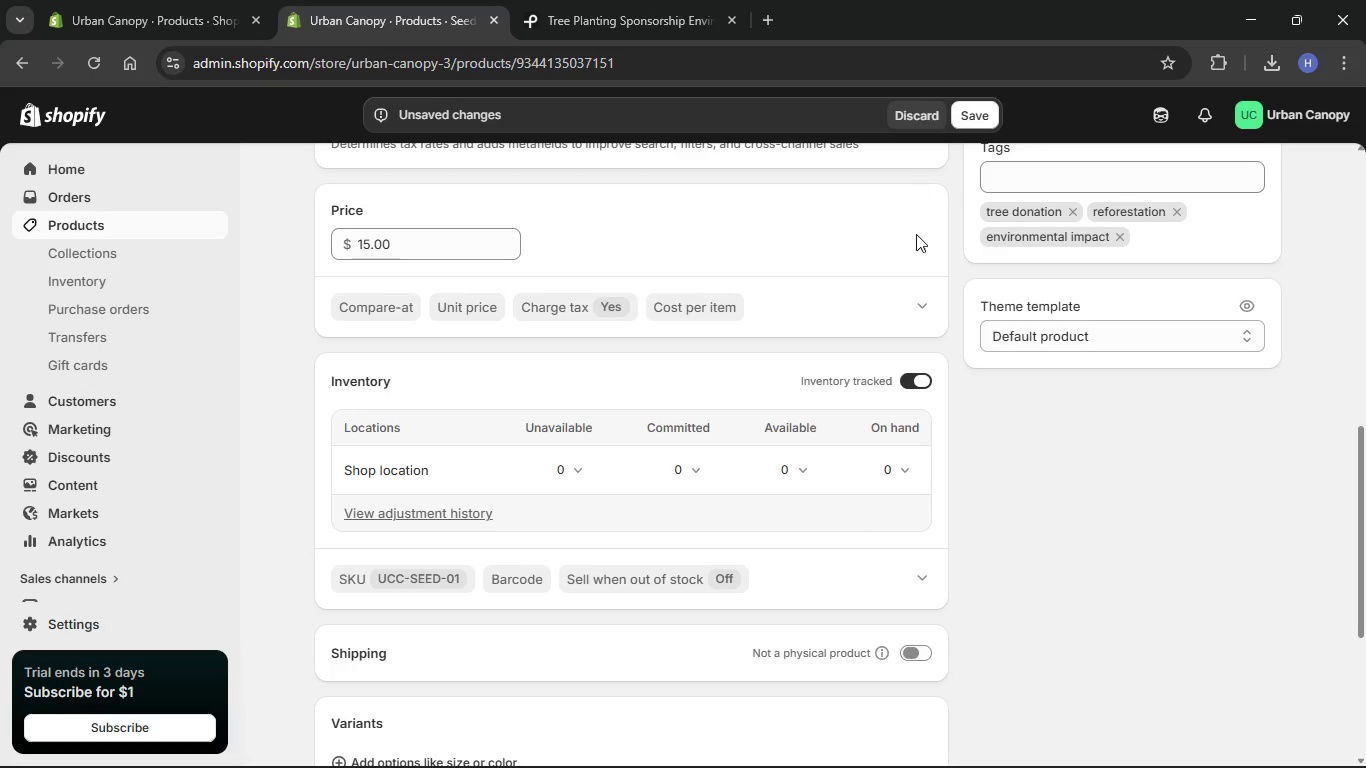 
left_click([926, 373])
 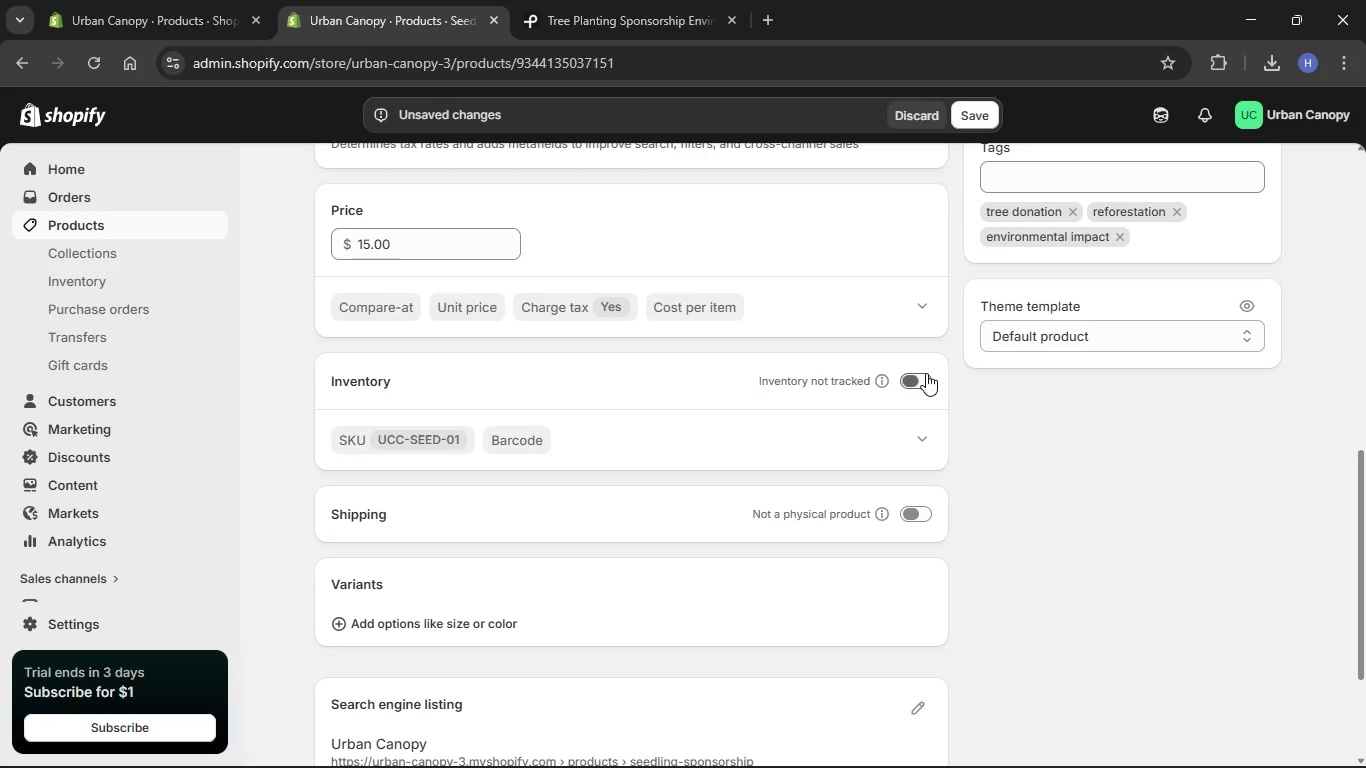 
scroll: coordinate [916, 397], scroll_direction: down, amount: 6.0
 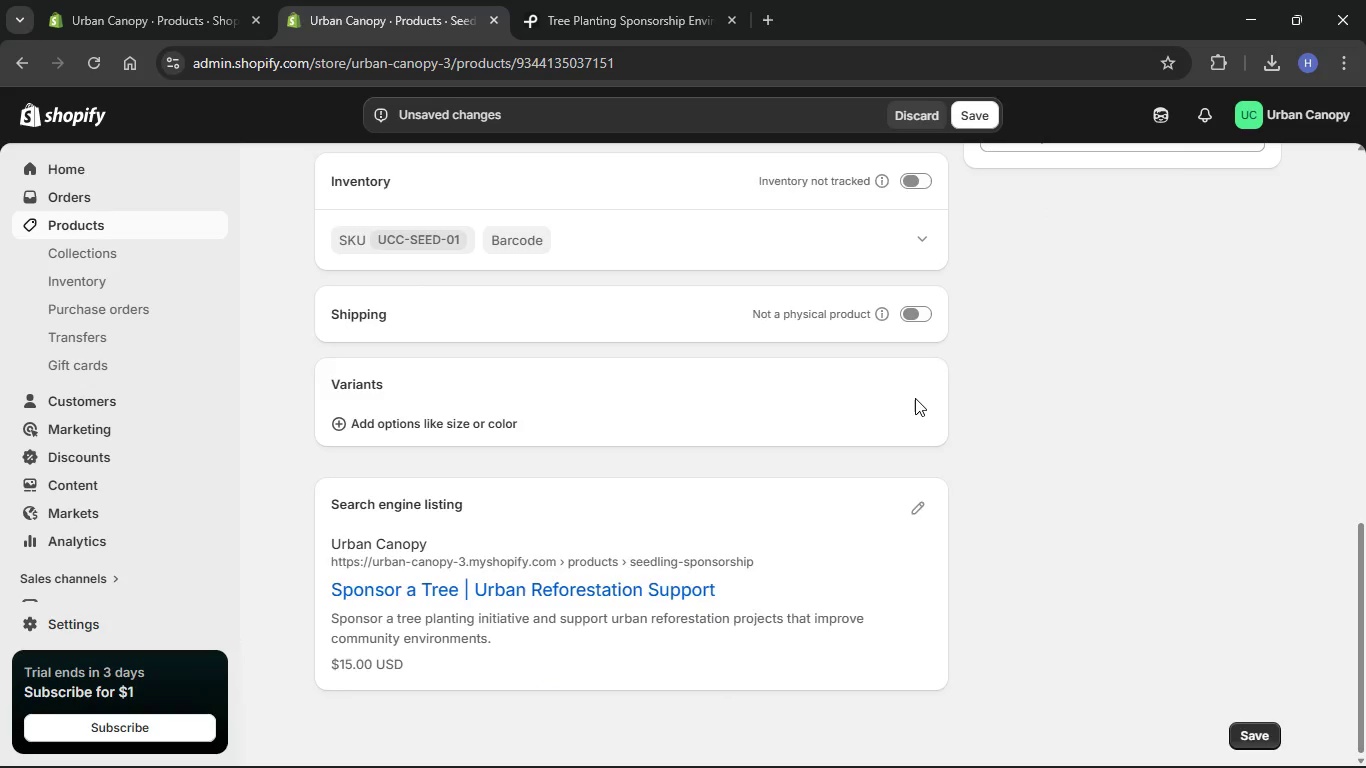 
scroll: coordinate [909, 399], scroll_direction: up, amount: 33.0
 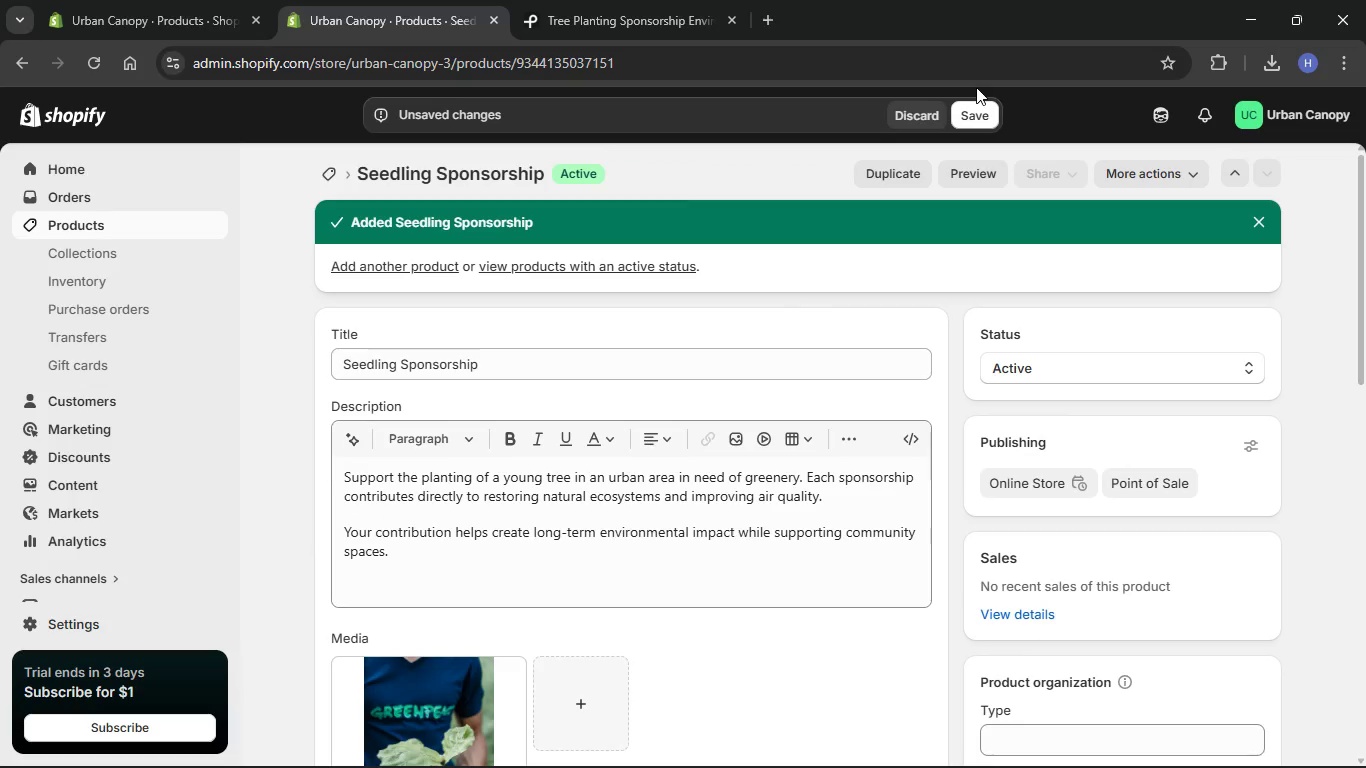 
left_click([978, 112])
 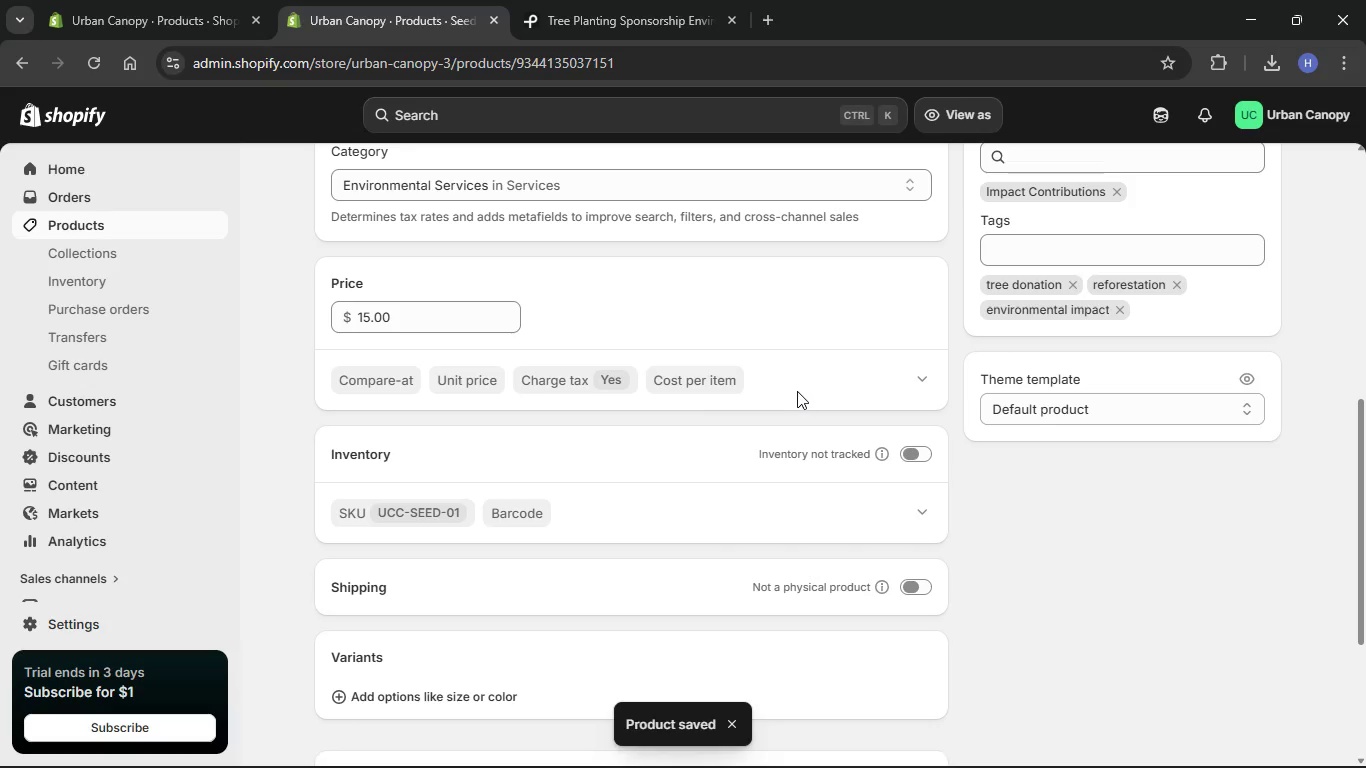 
scroll: coordinate [635, 529], scroll_direction: up, amount: 7.0
 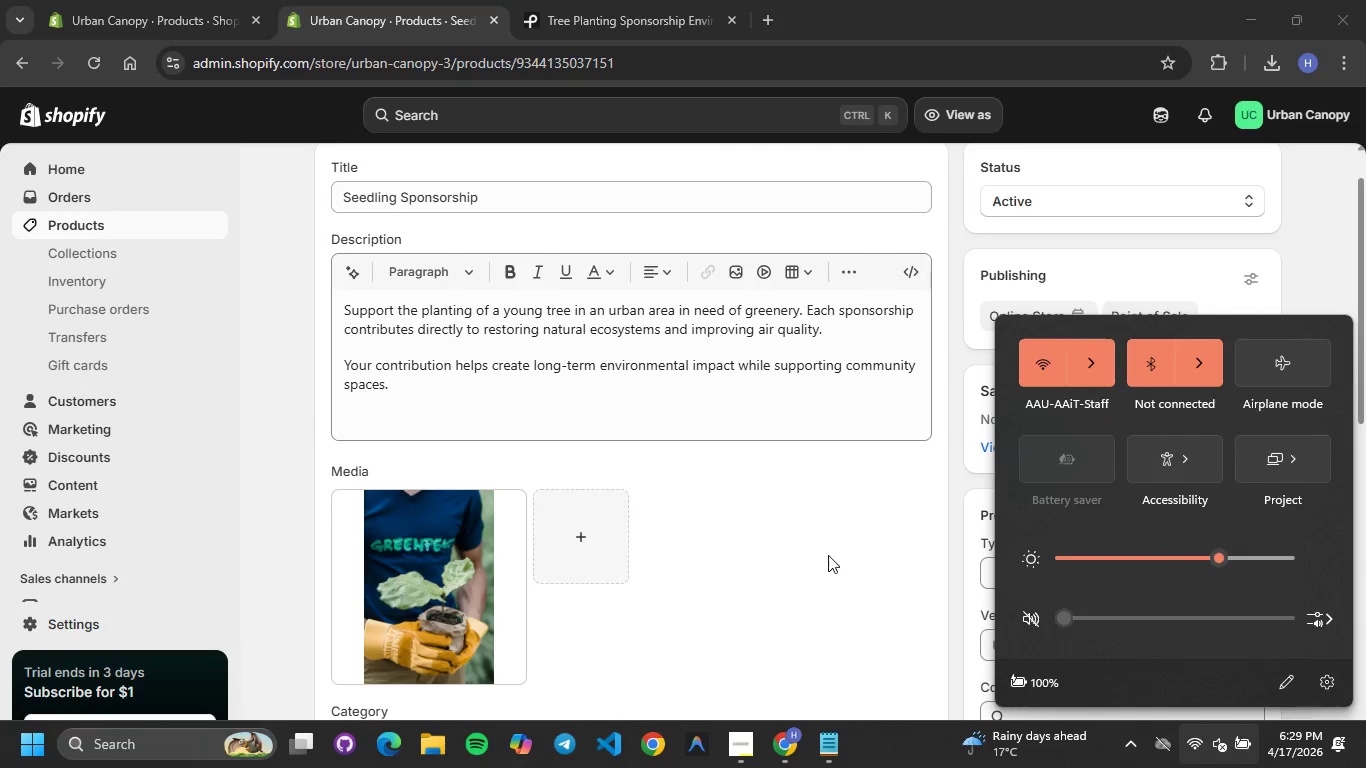 
left_click([1320, 205])
 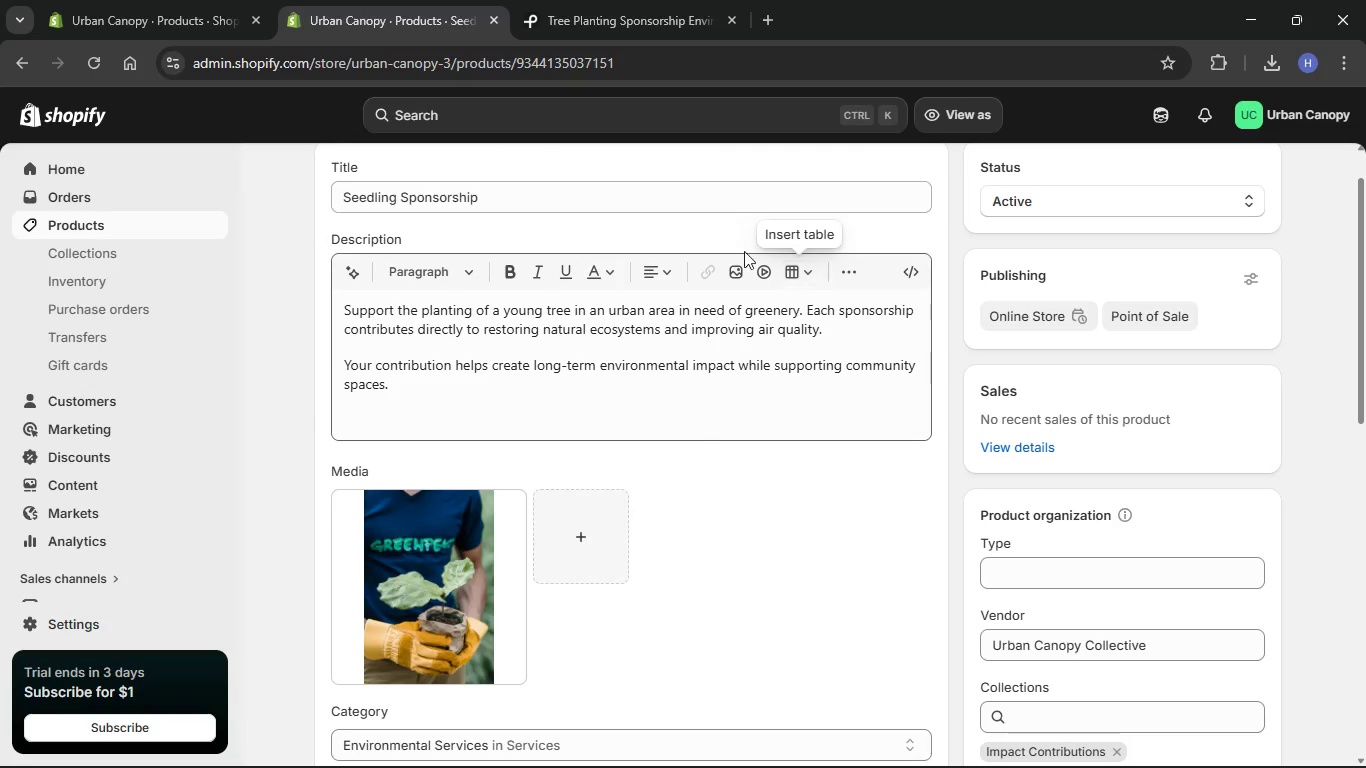 
scroll: coordinate [658, 227], scroll_direction: up, amount: 4.0
 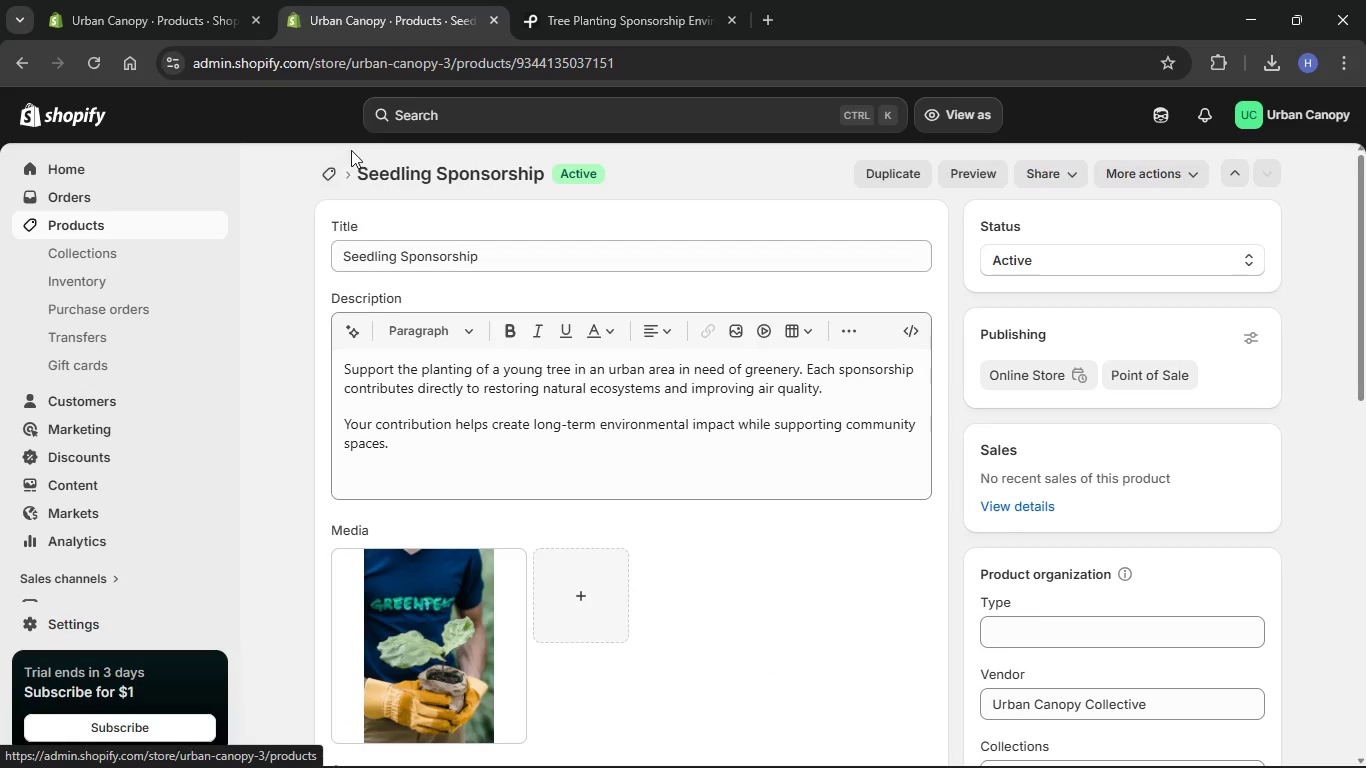 
wait(5.97)
 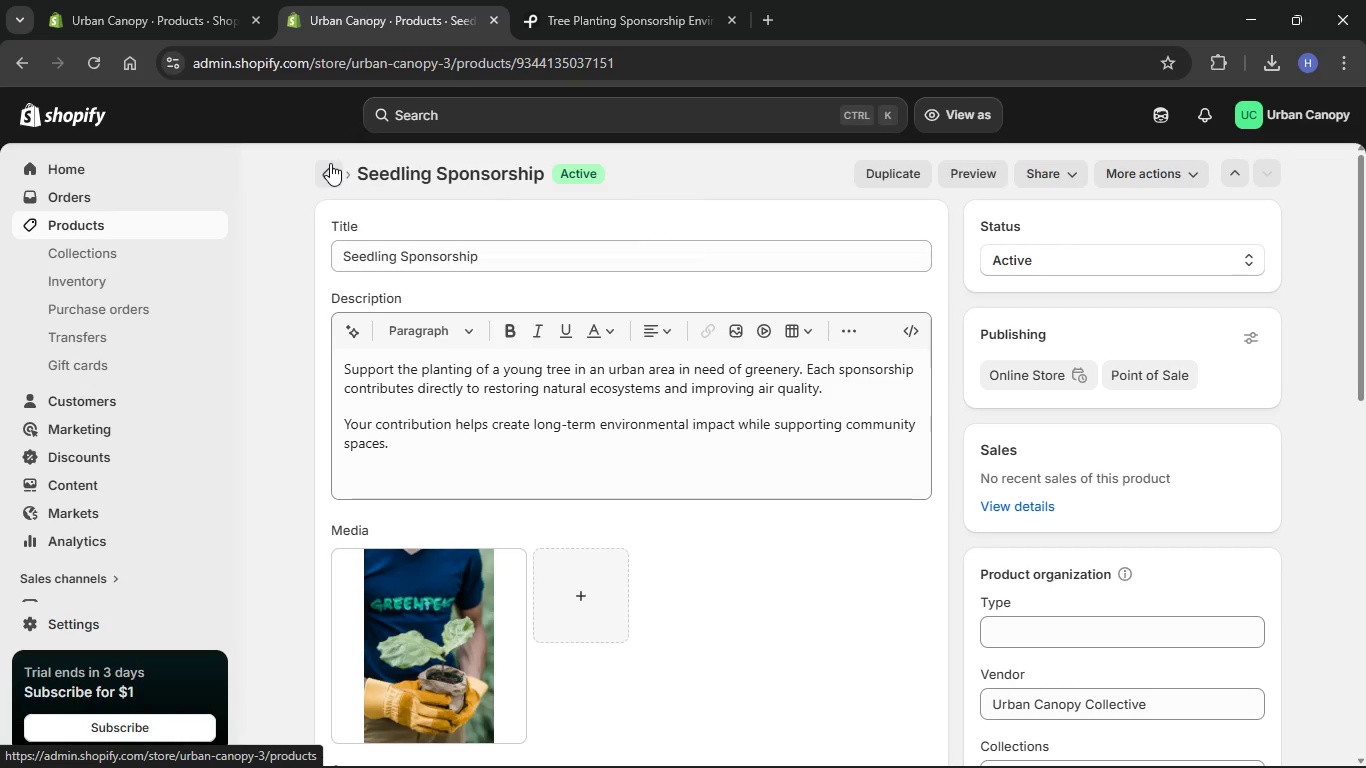 
left_click([731, 736])